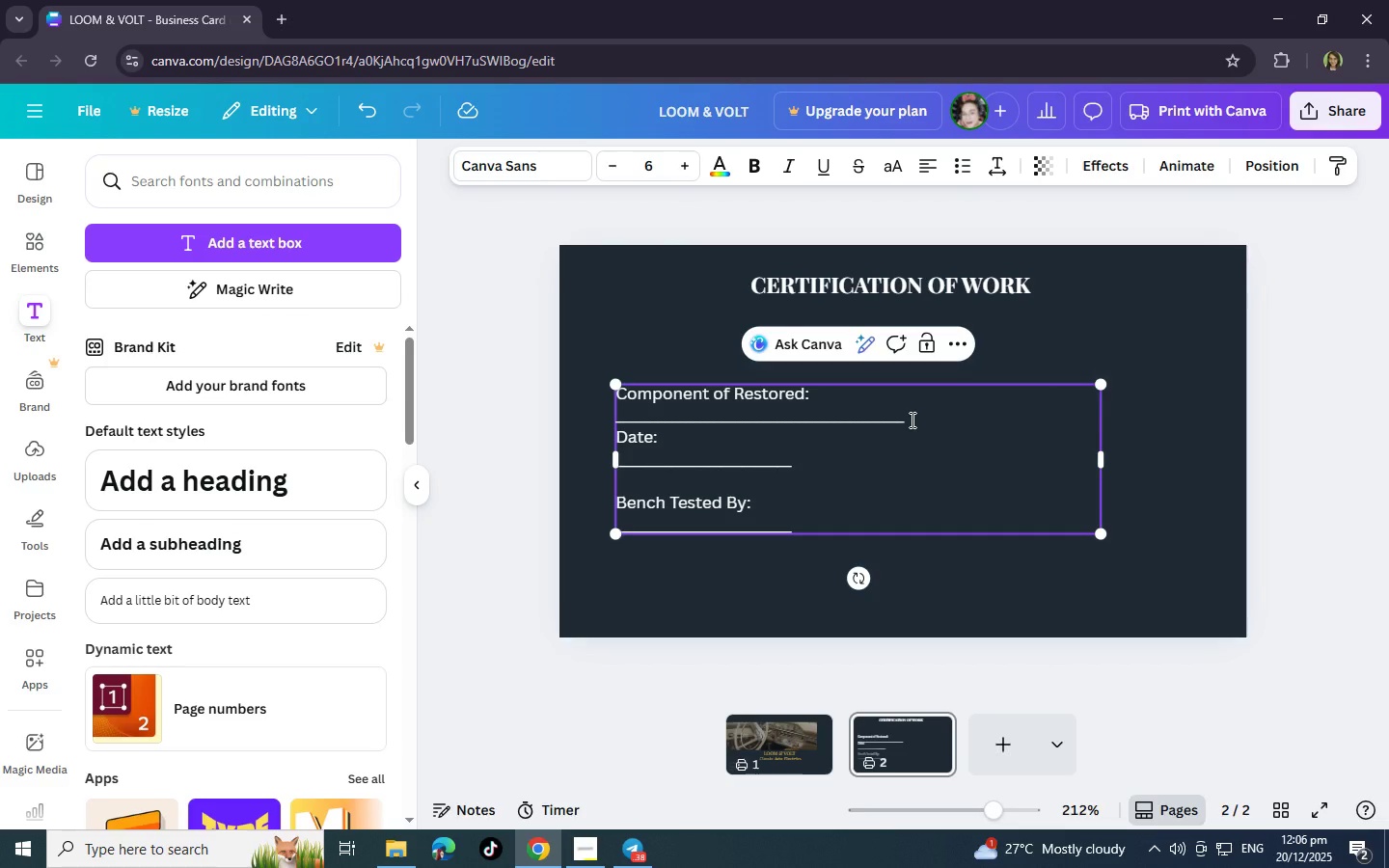 
hold_key(key=ControlLeft, duration=0.48)
scroll: coordinate [939, 438], scroll_direction: up, amount: 3.0
 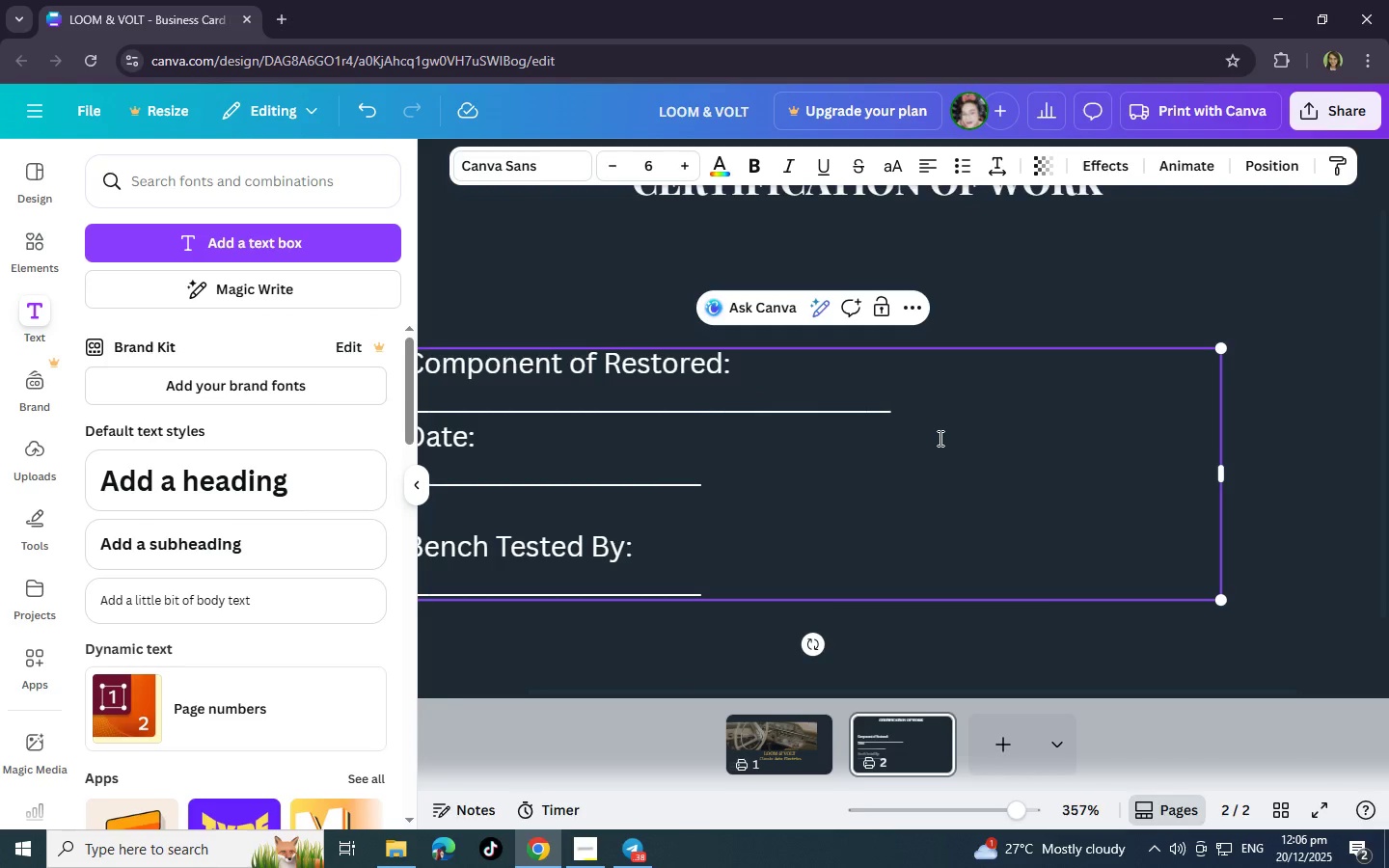 
hold_key(key=ControlLeft, duration=0.62)
scroll: coordinate [939, 438], scroll_direction: down, amount: 3.0
 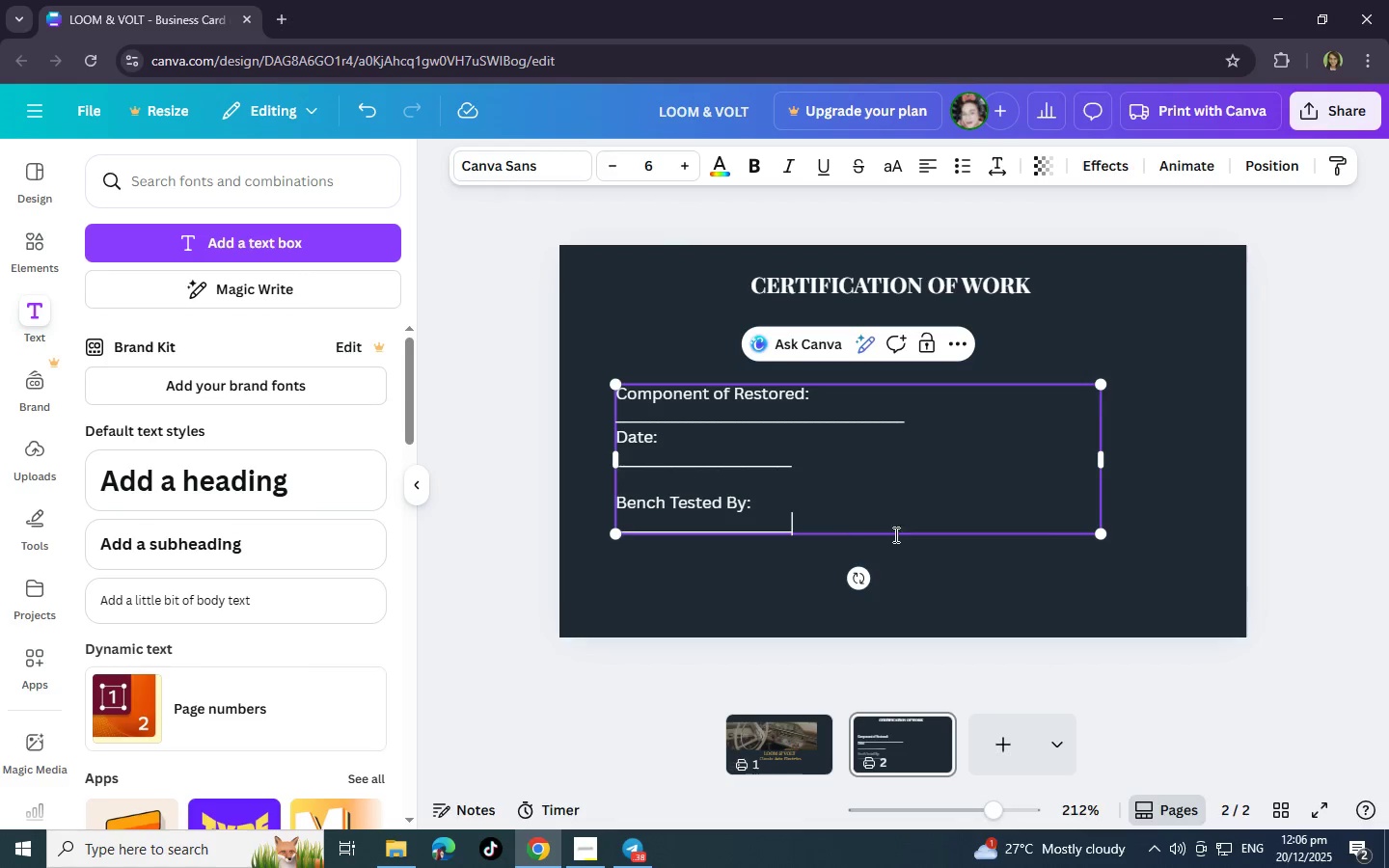 
double_click([1019, 590])
 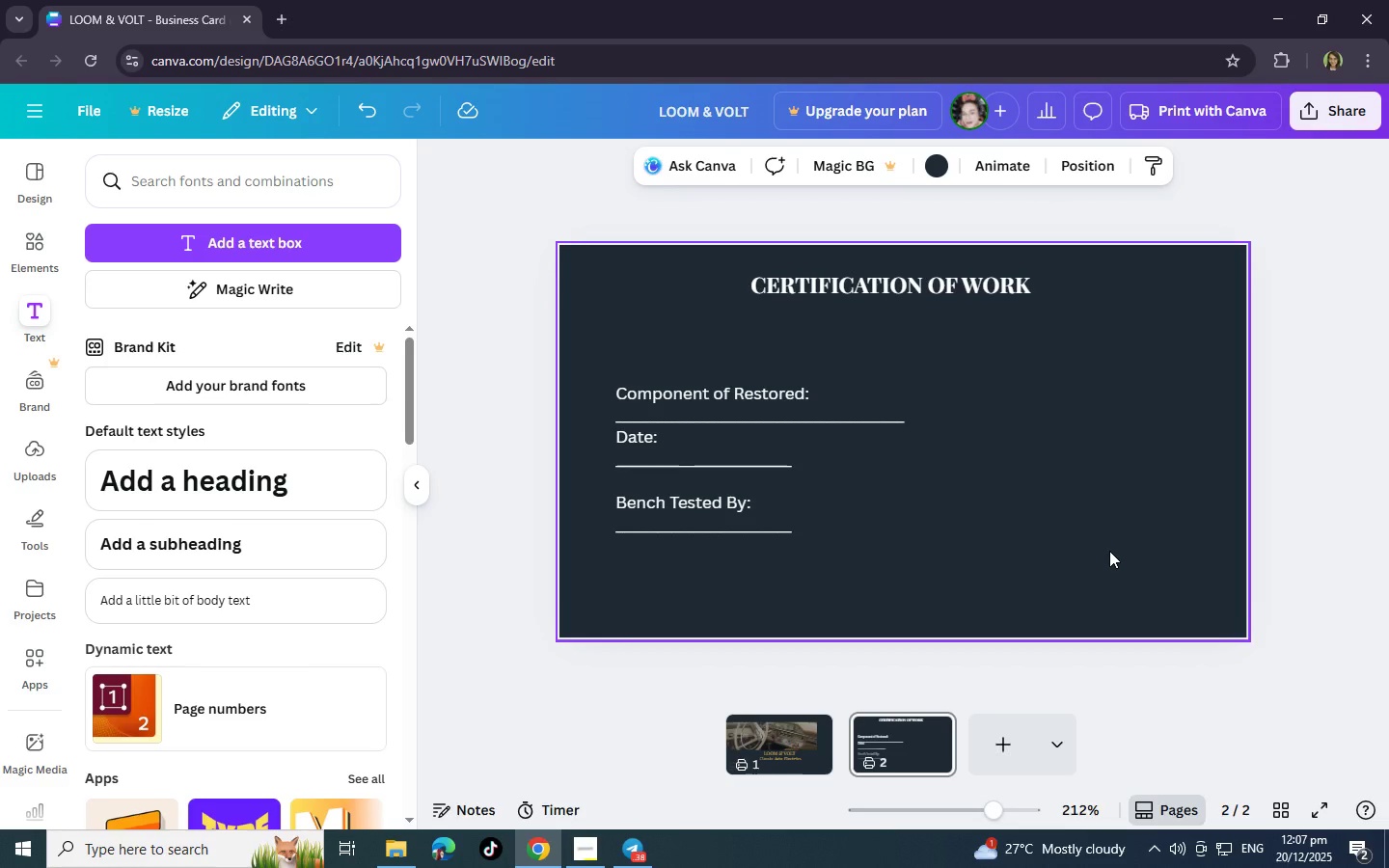 
wait(67.78)
 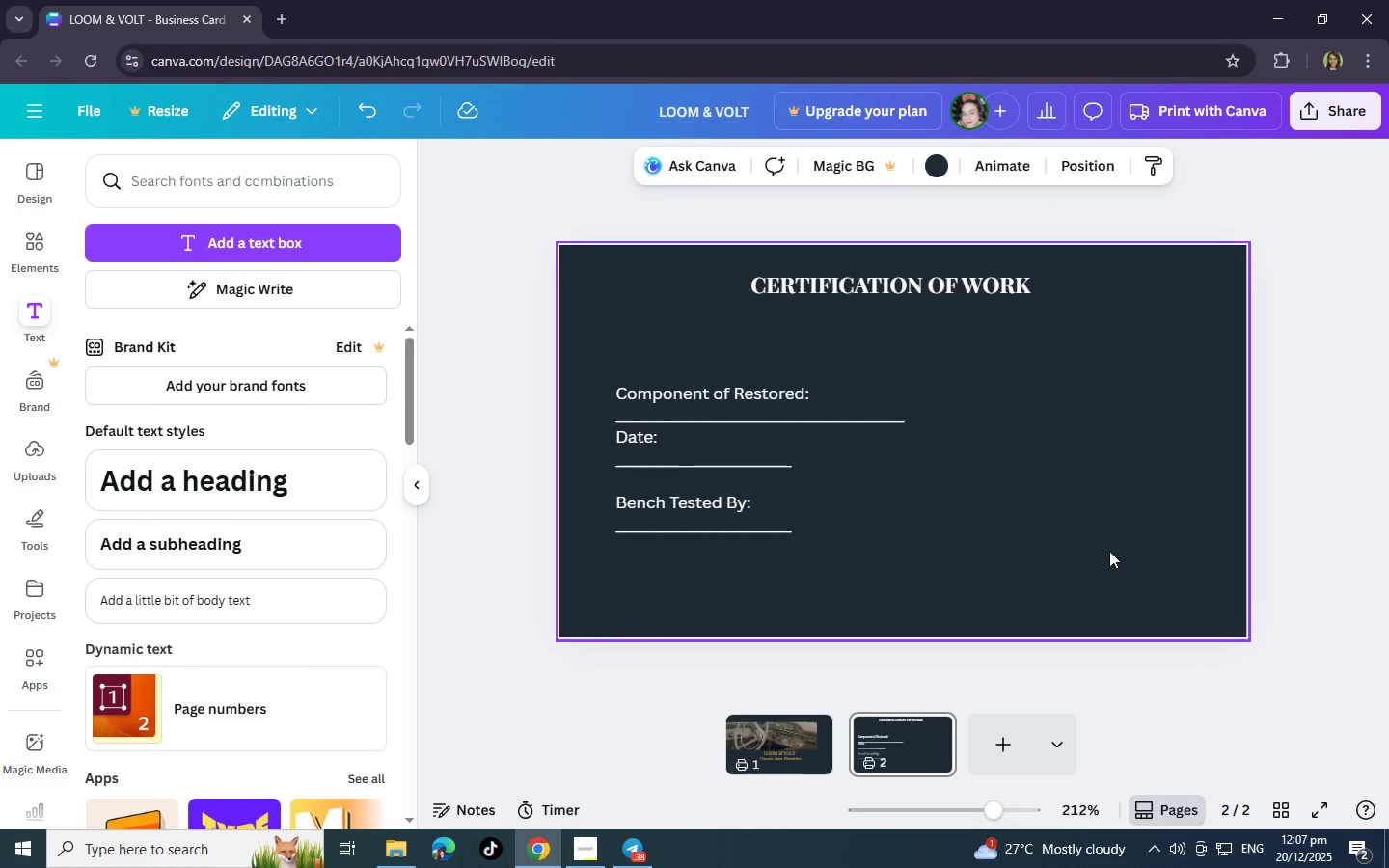 
left_click([800, 742])
 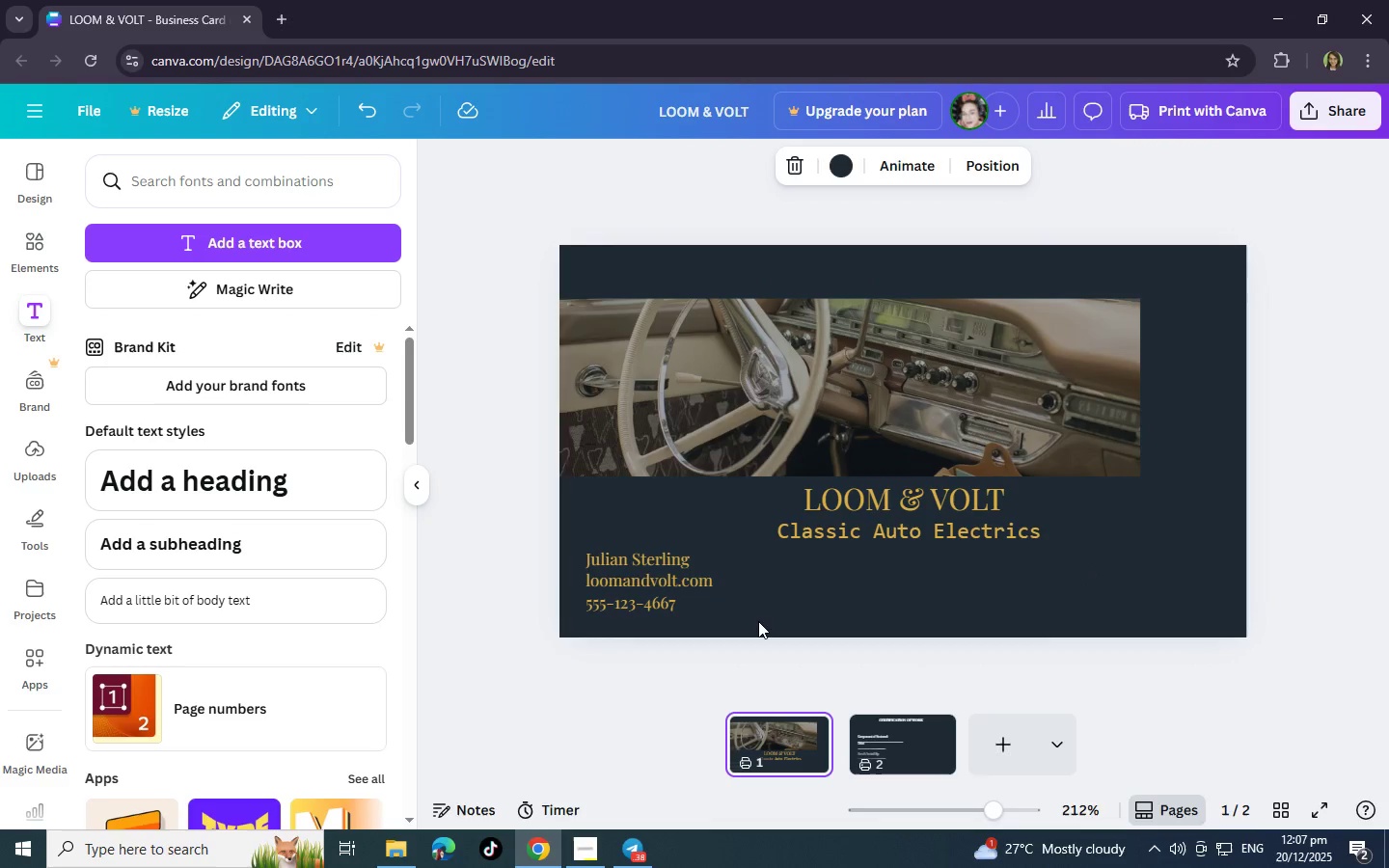 
left_click([719, 556])
 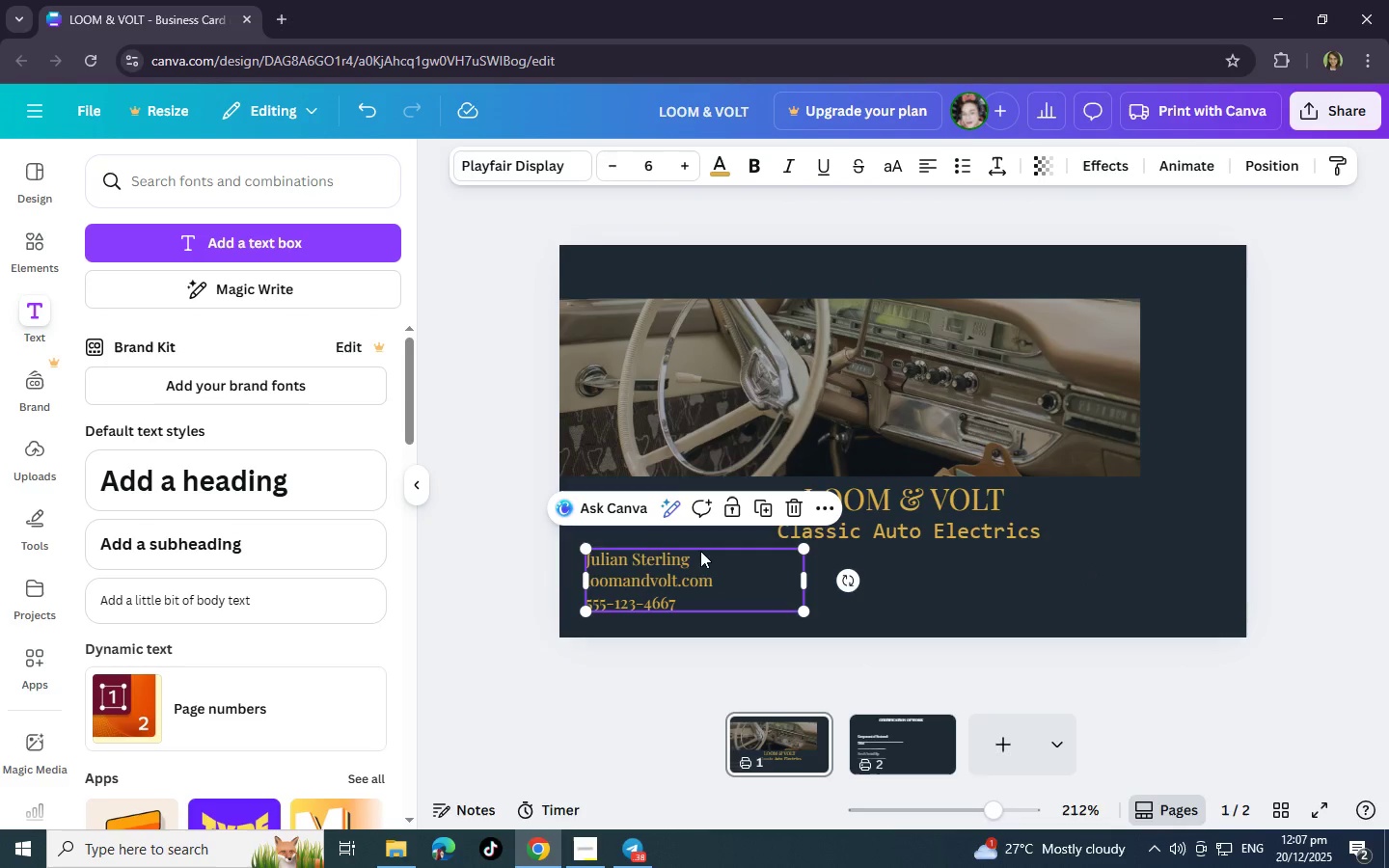 
left_click([689, 562])
 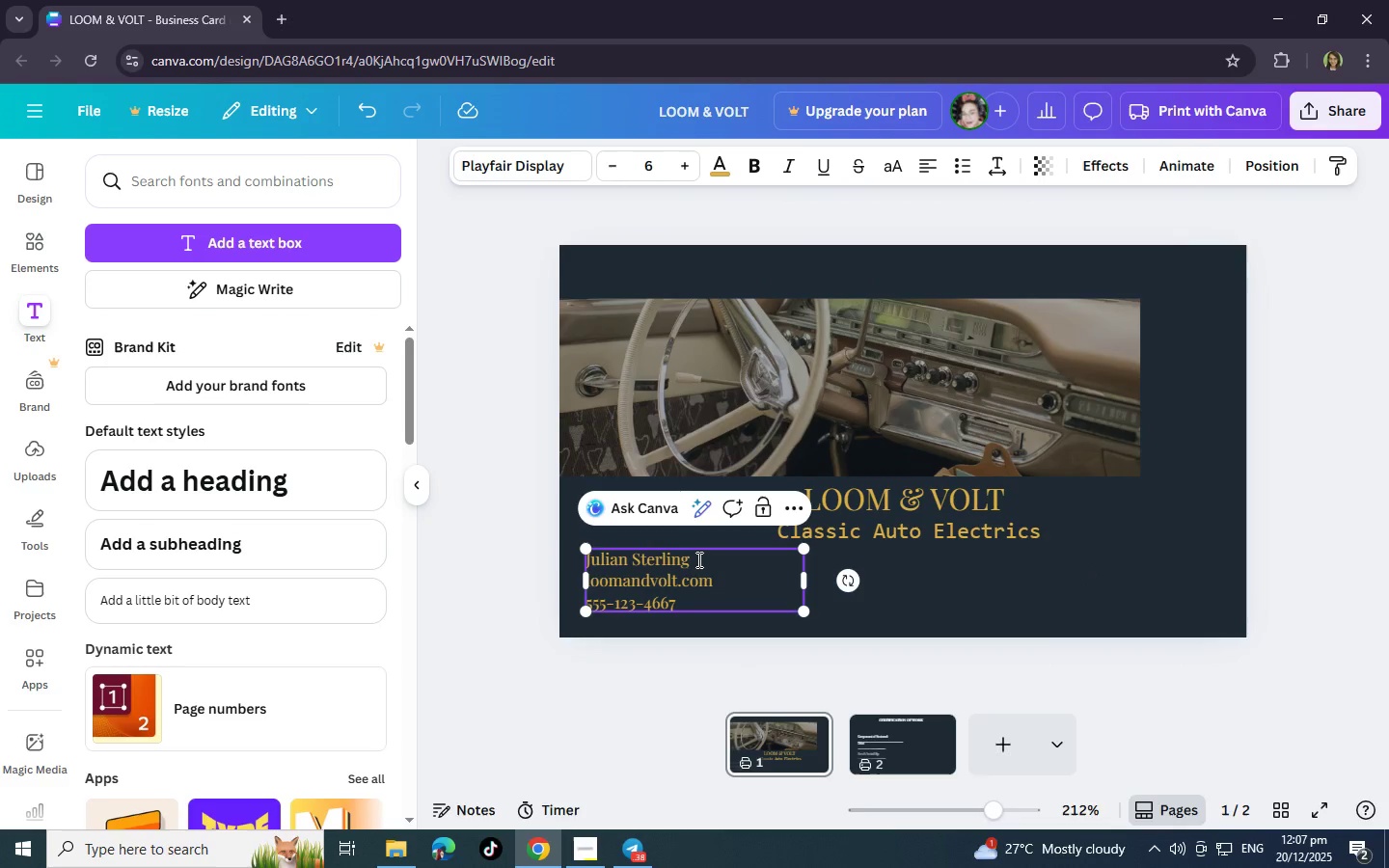 
wait(9.17)
 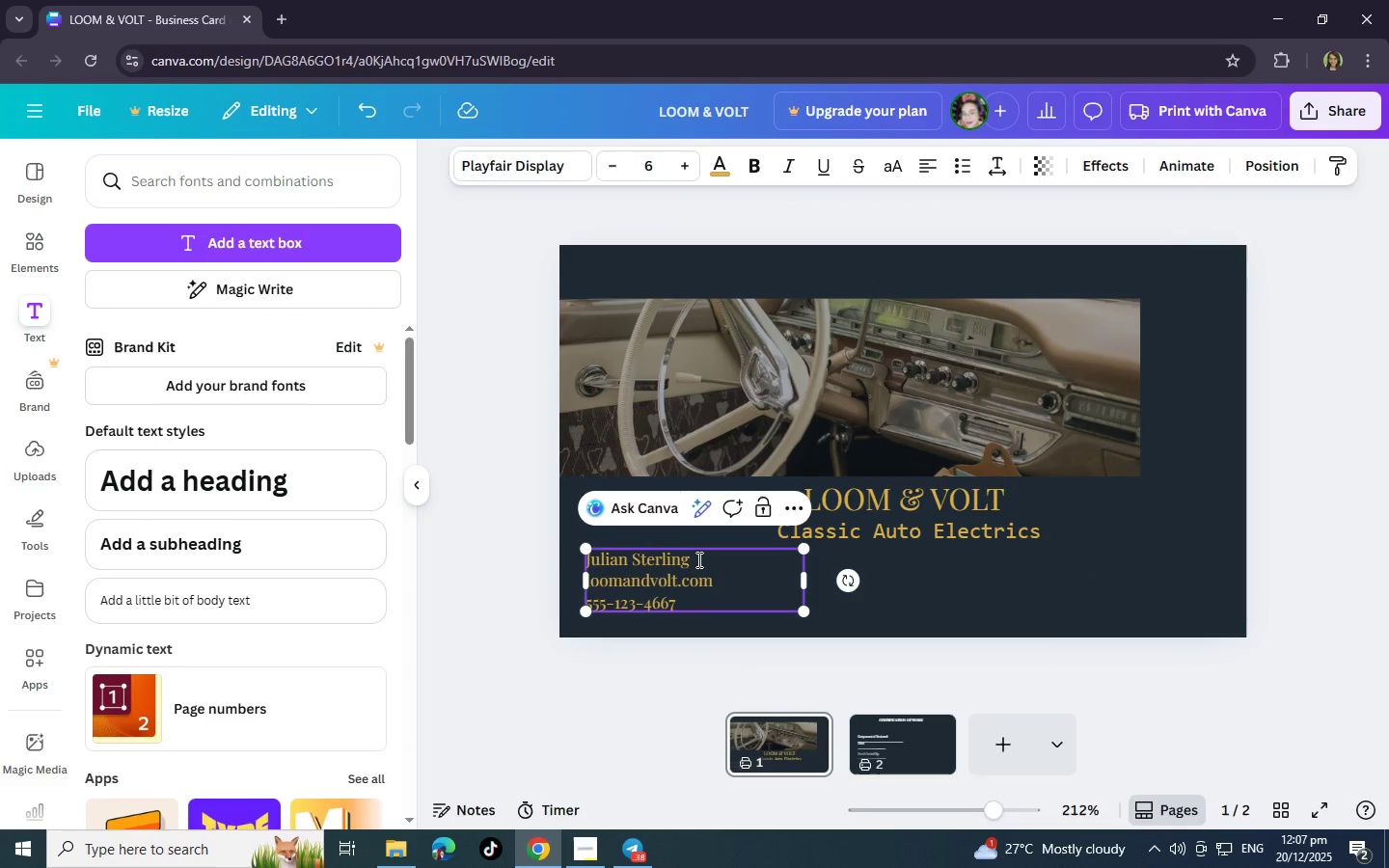 
key(Enter)
 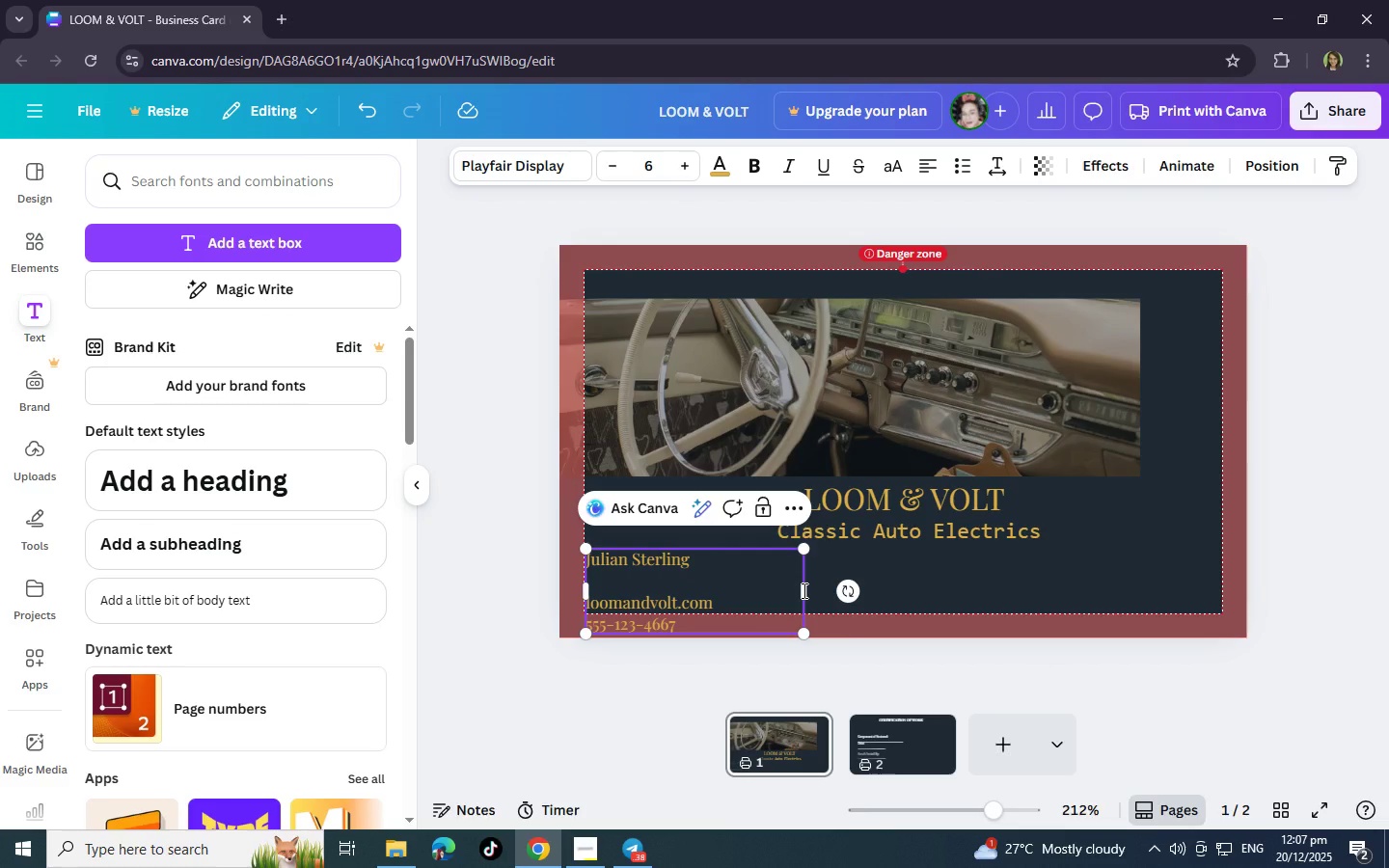 
double_click([892, 465])
 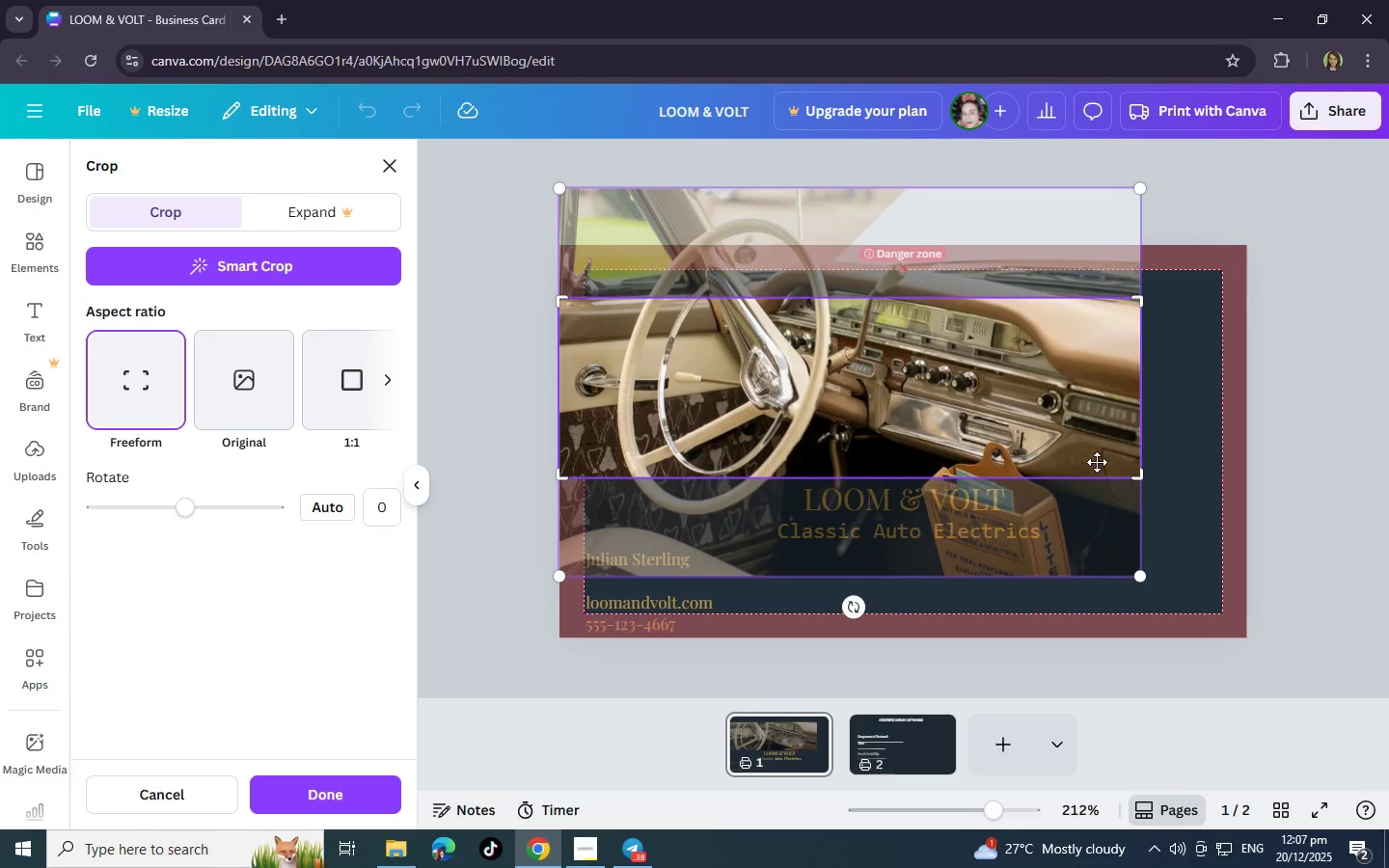 
double_click([1180, 461])
 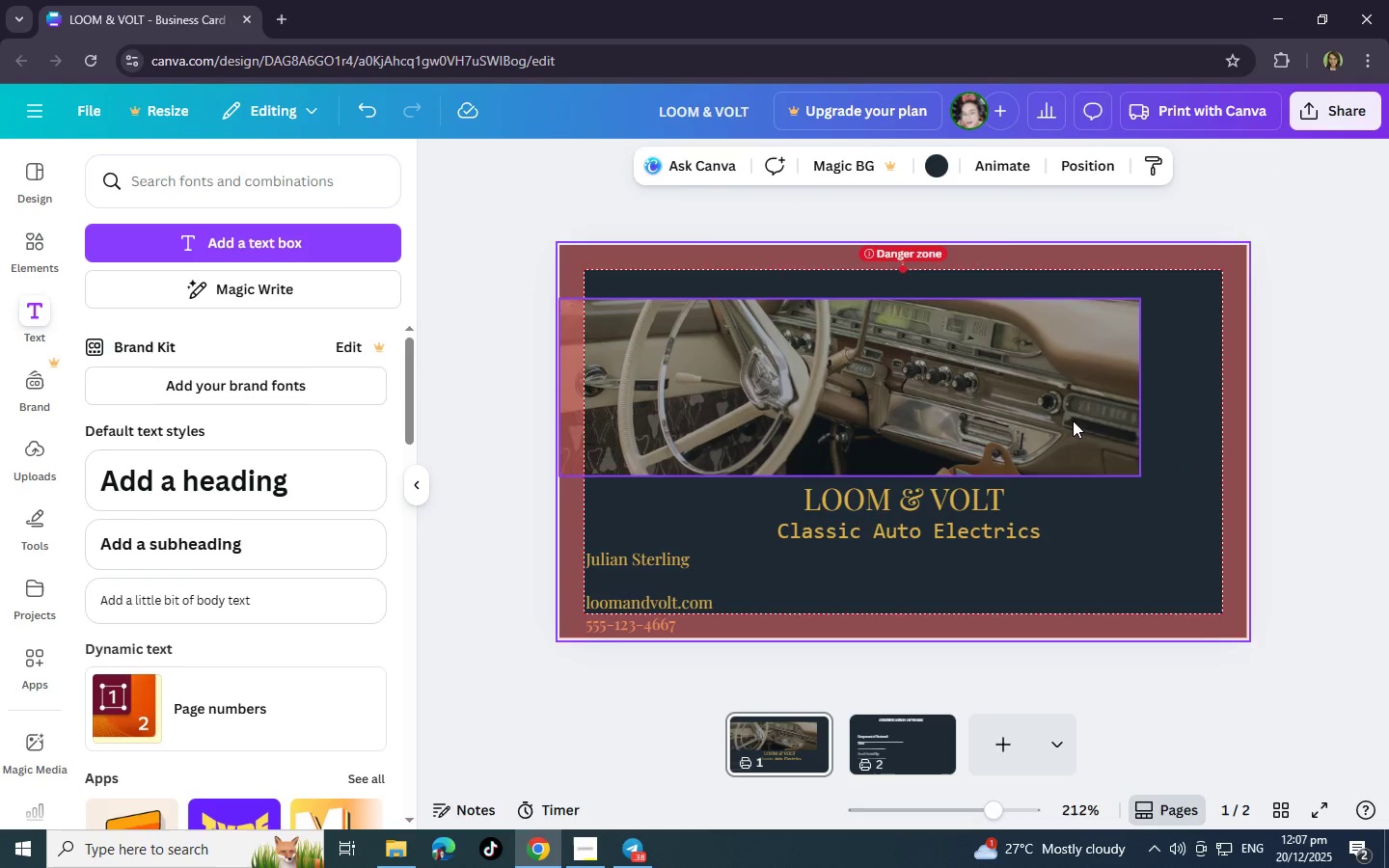 
double_click([1073, 420])
 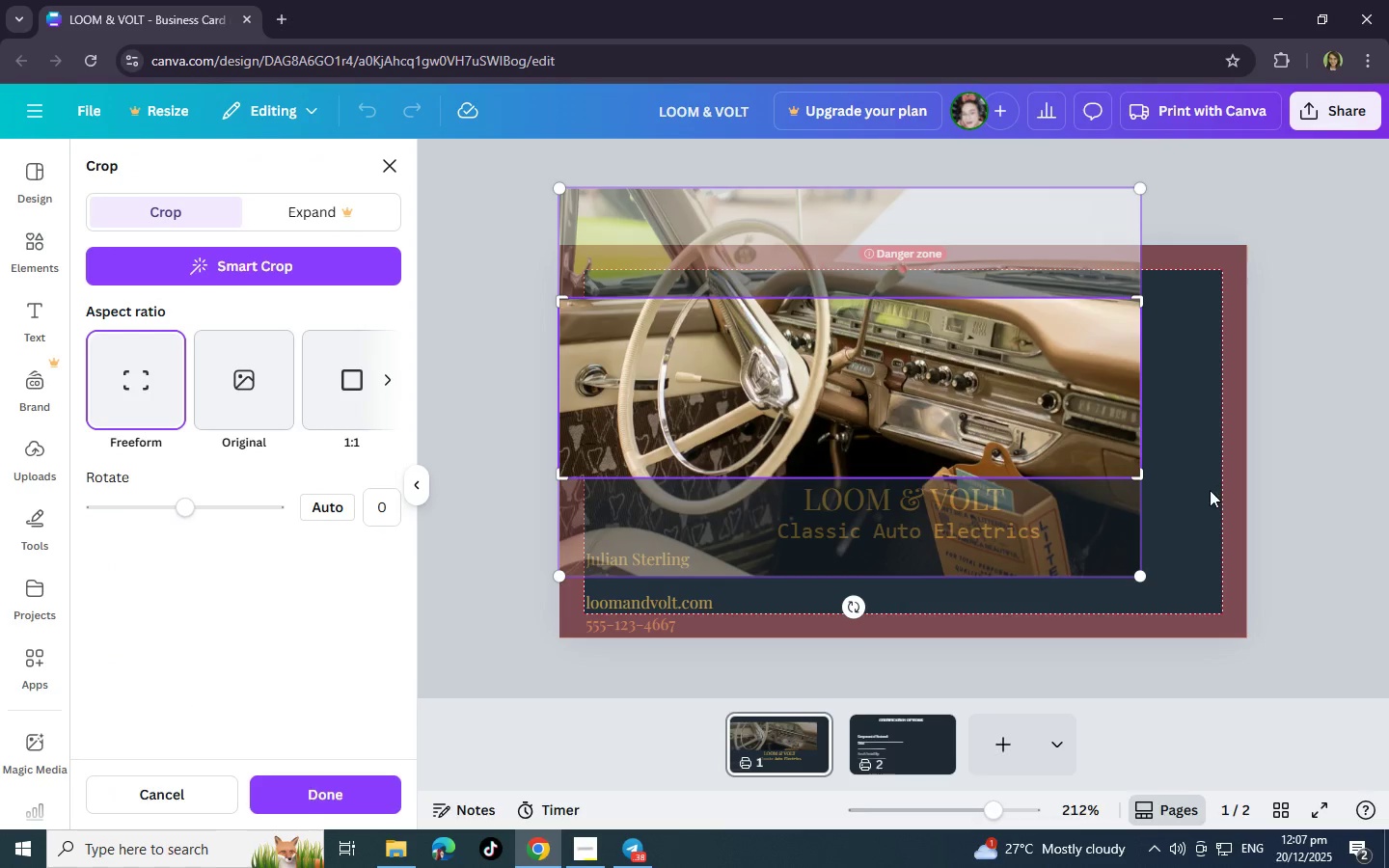 
double_click([1196, 526])
 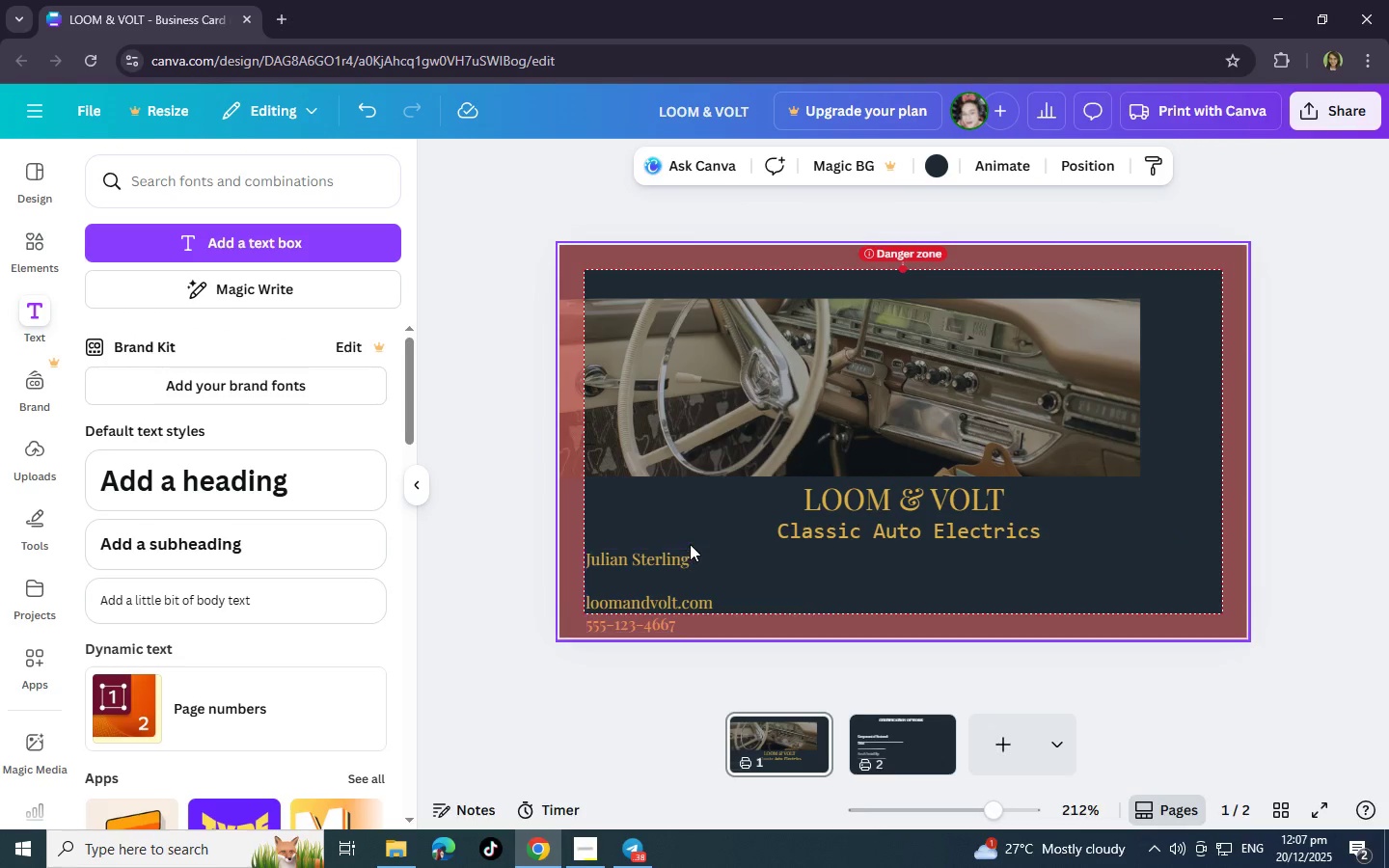 
left_click_drag(start_coordinate=[690, 555], to_coordinate=[690, 527])
 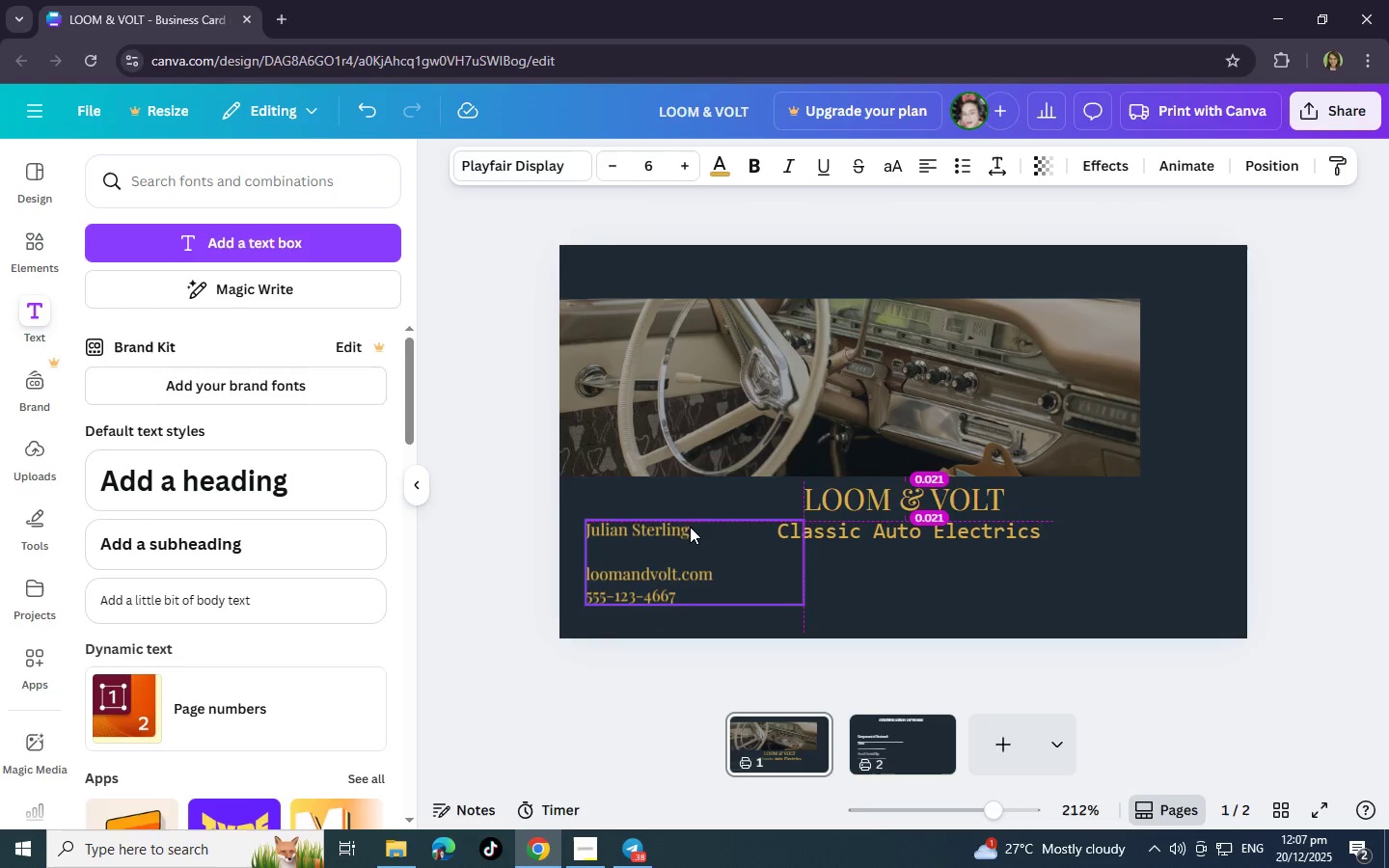 
left_click([690, 527])
 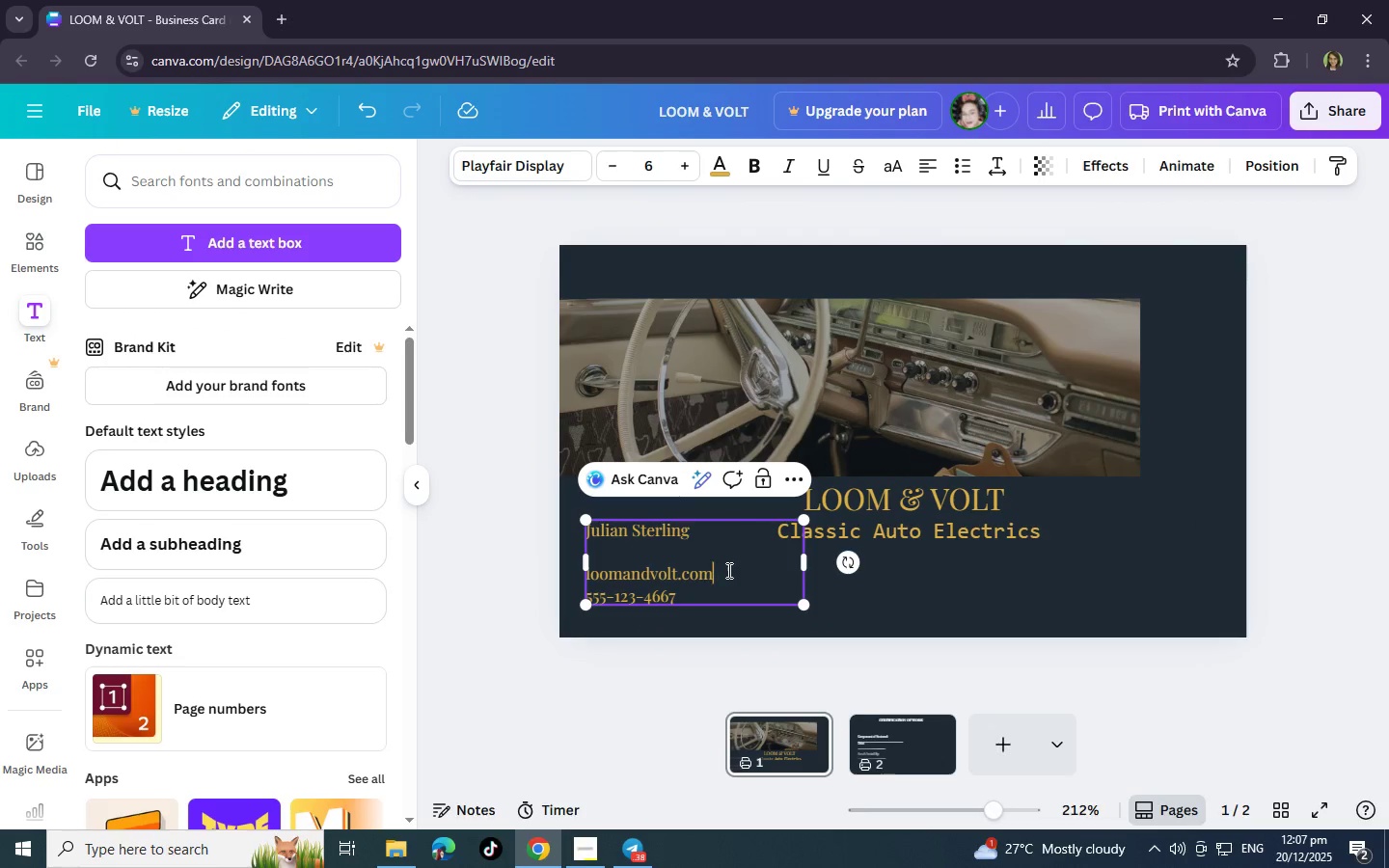 
double_click([727, 570])
 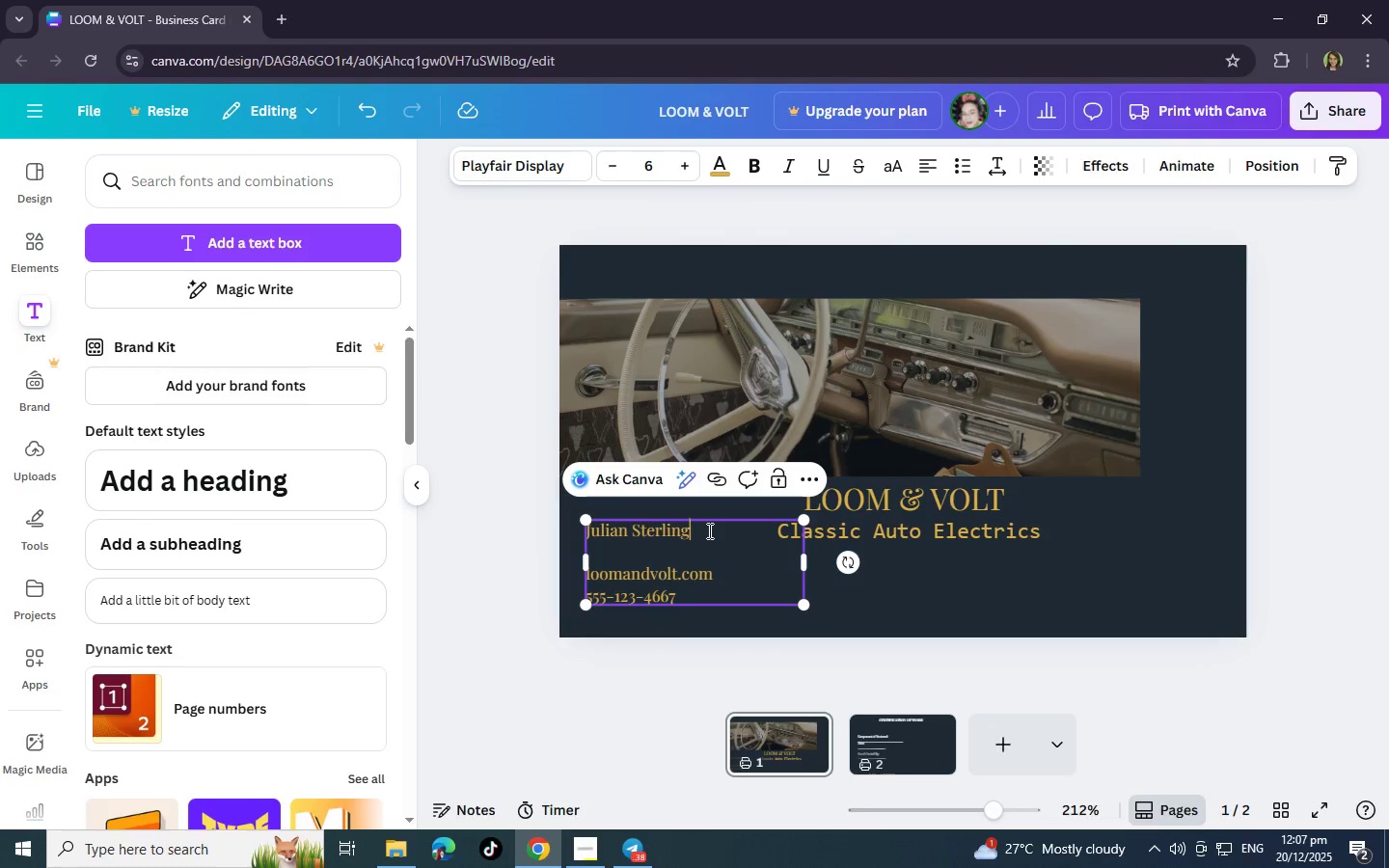 
double_click([708, 530])
 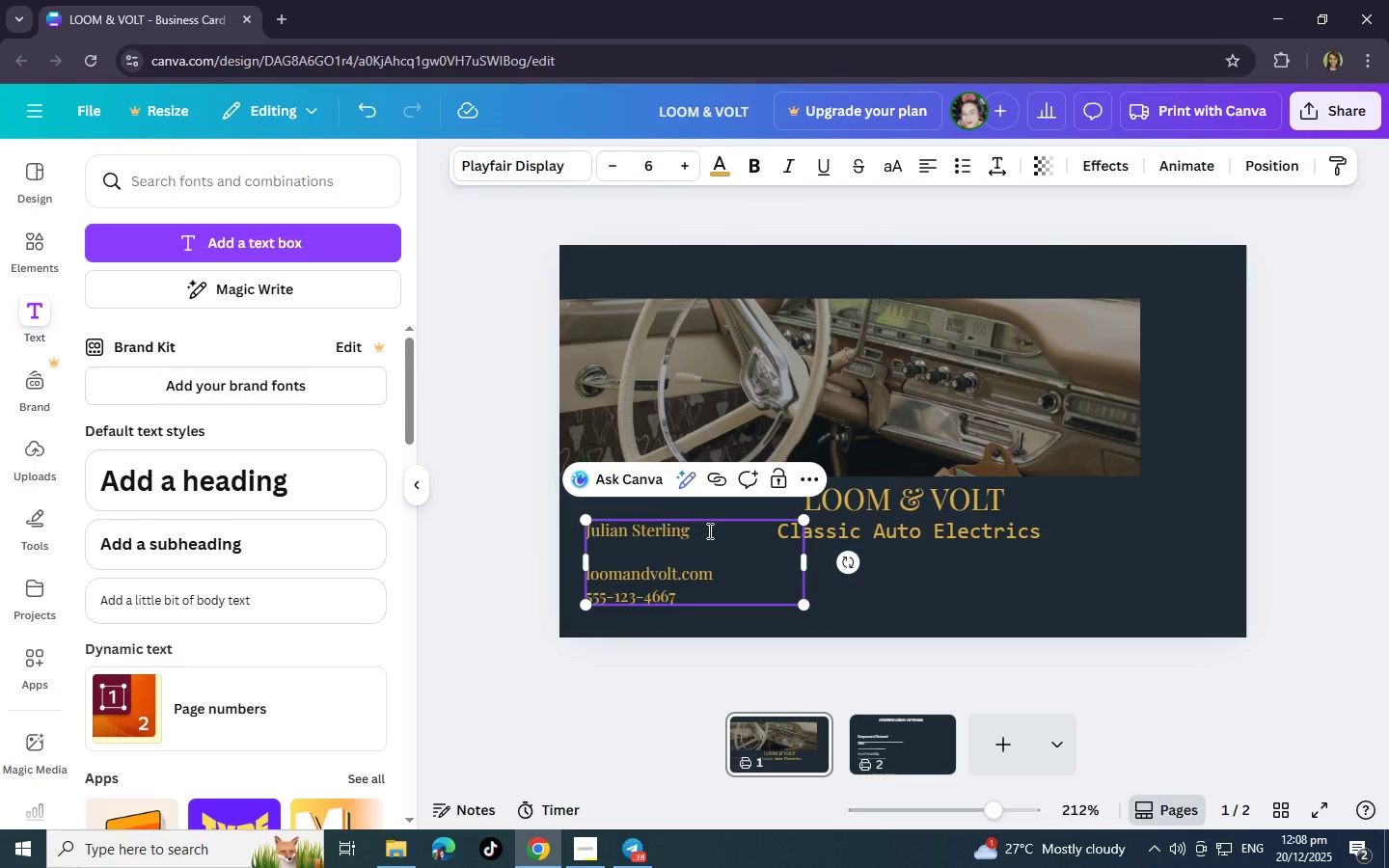 
left_click([708, 530])
 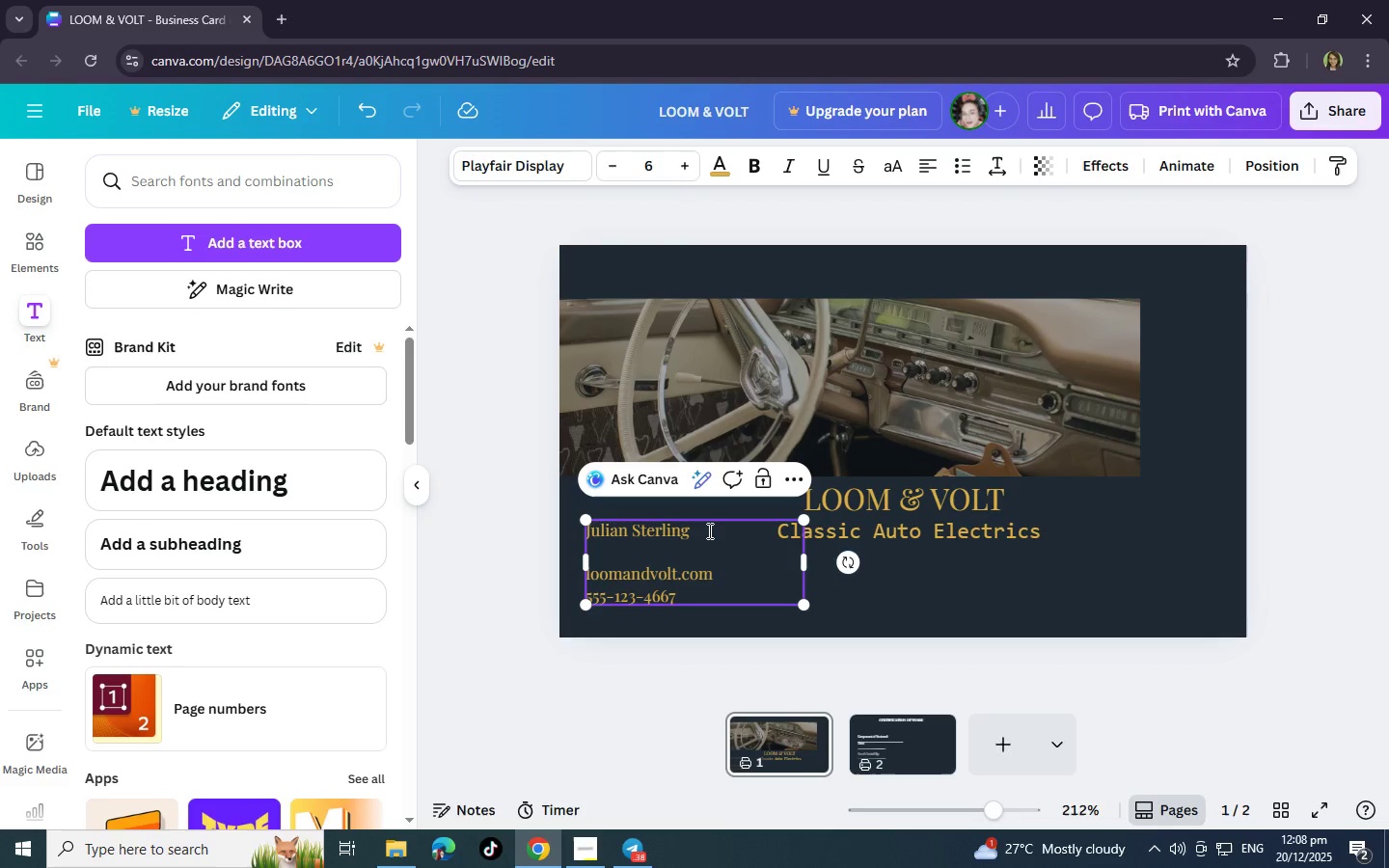 
key(Enter)
 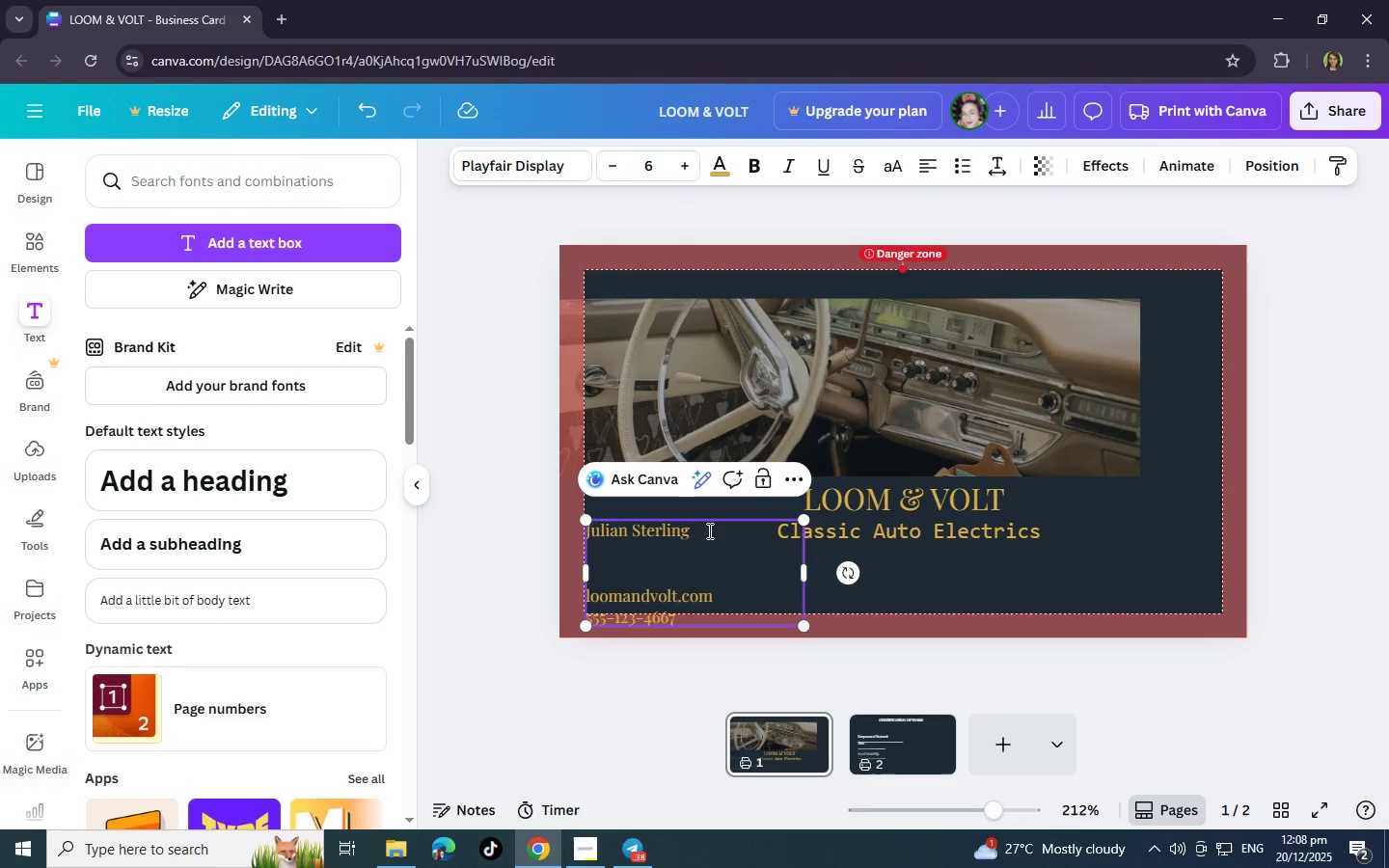 
type(PE)
key(Backspace)
key(Backspace)
type(pecial)
key(Backspace)
key(Backspace)
 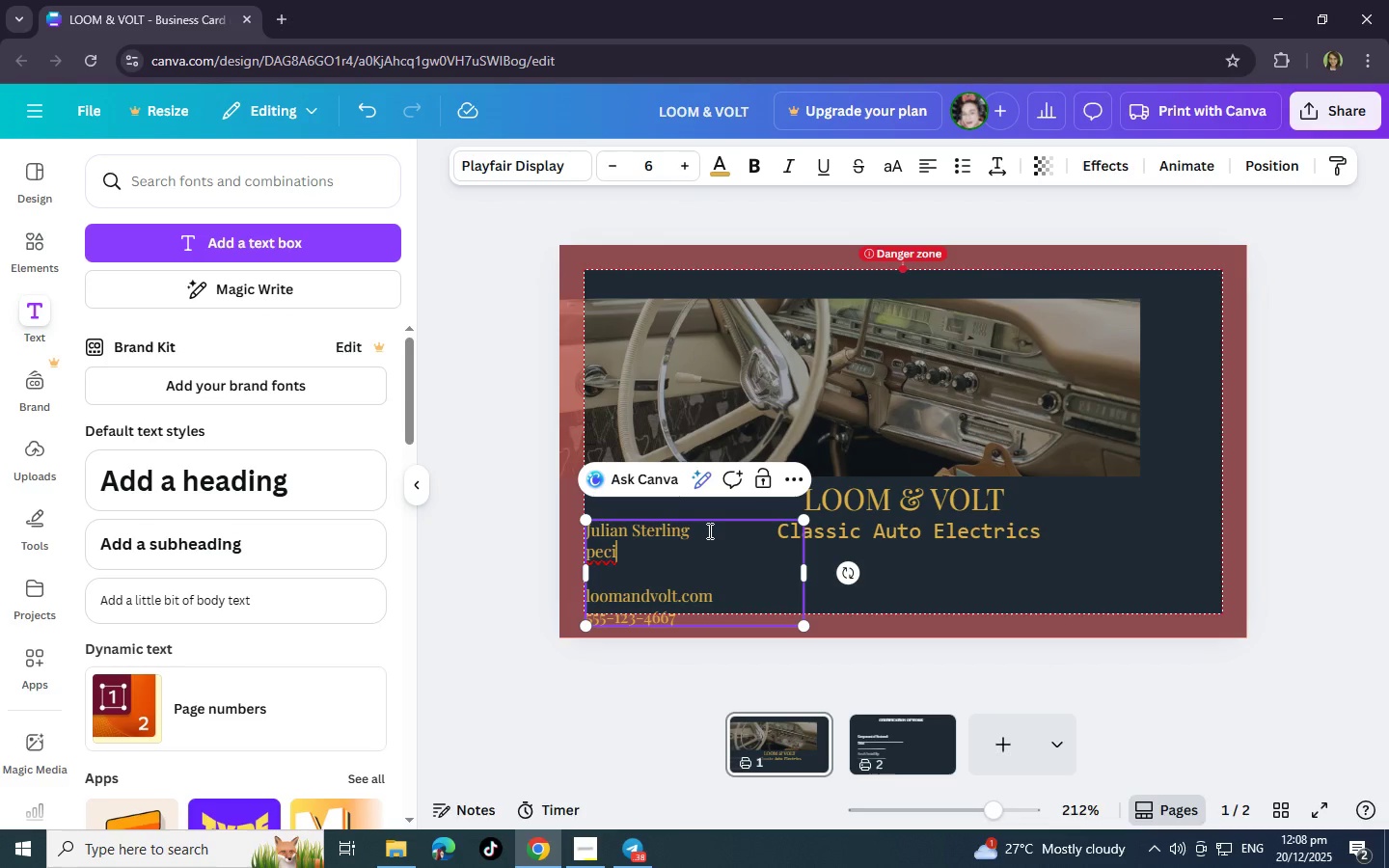 
wait(8.81)
 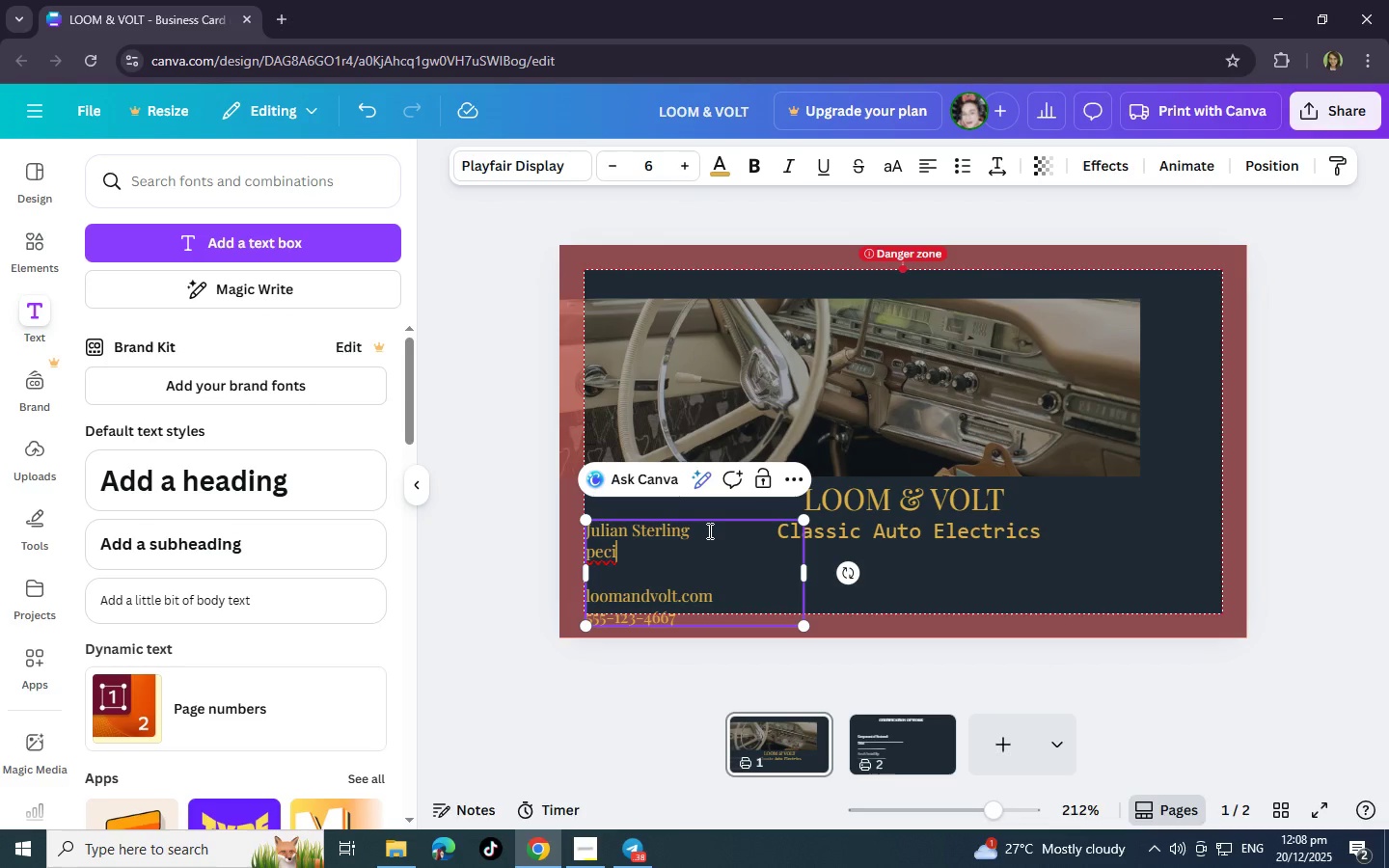 
key(Backspace)
key(Backspace)
key(Backspace)
key(Backspace)
key(Backspace)
type( Specialist)
 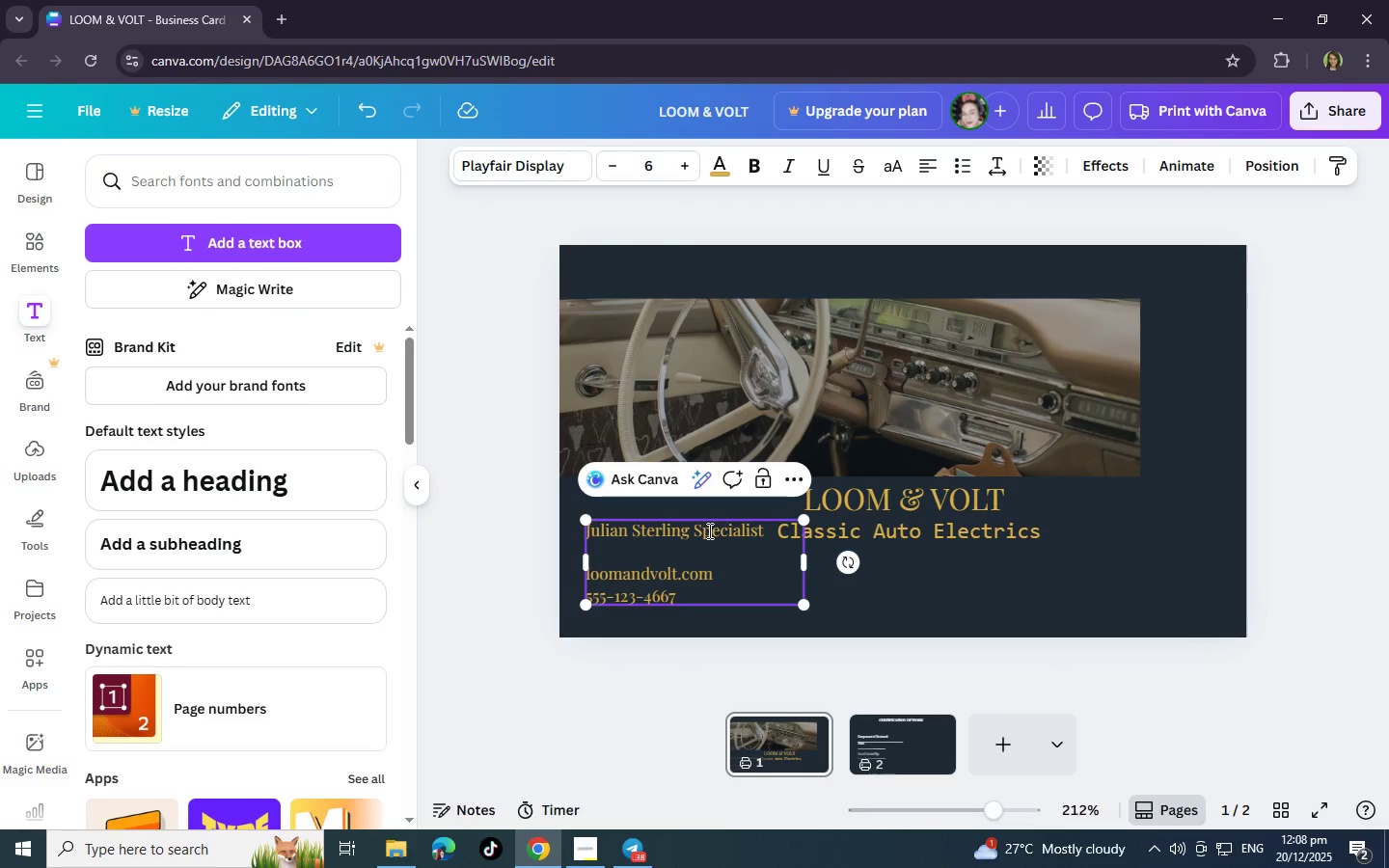 
wait(5.53)
 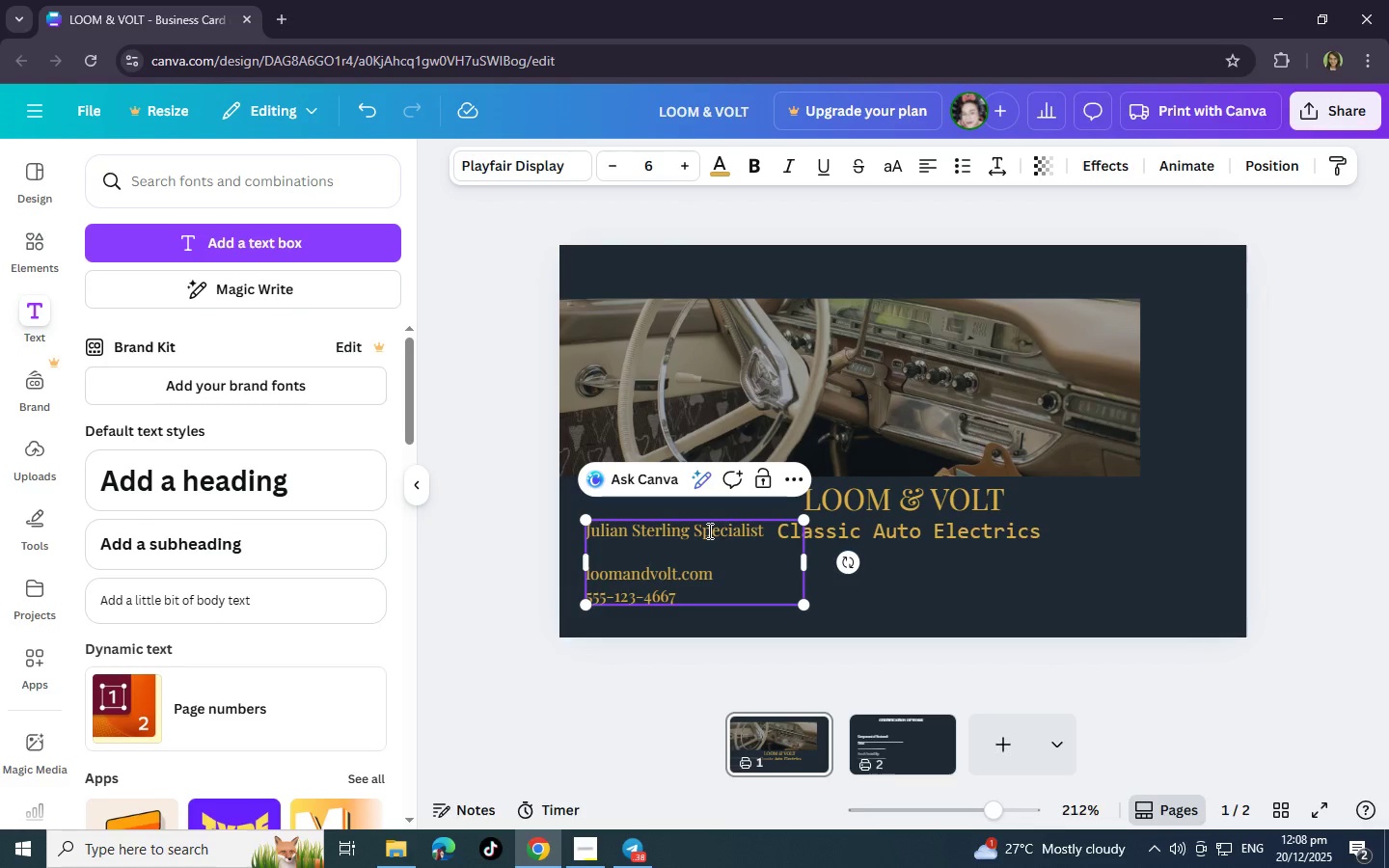 
type(, Vintage Instrument)
 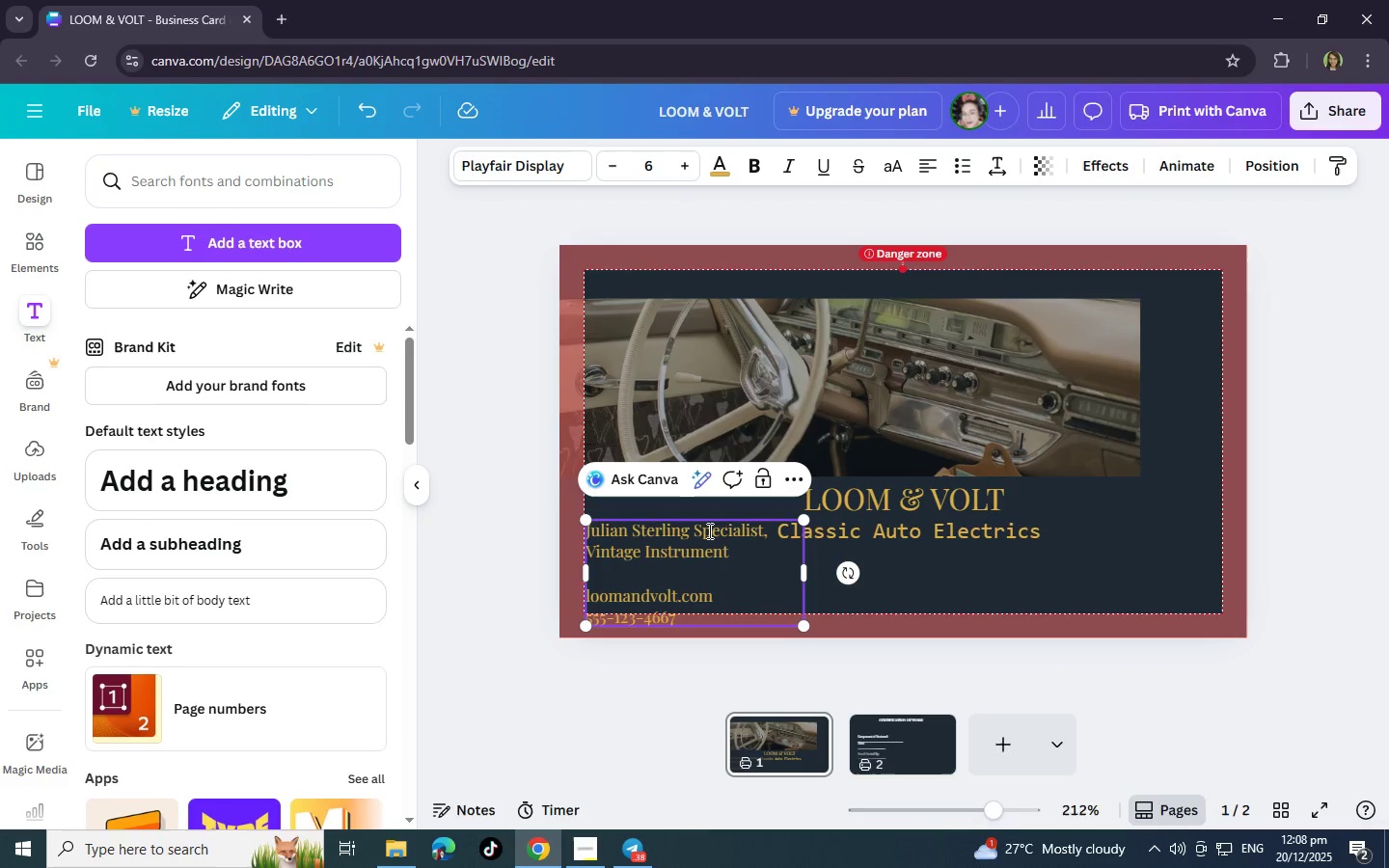 
type( Restoration)
 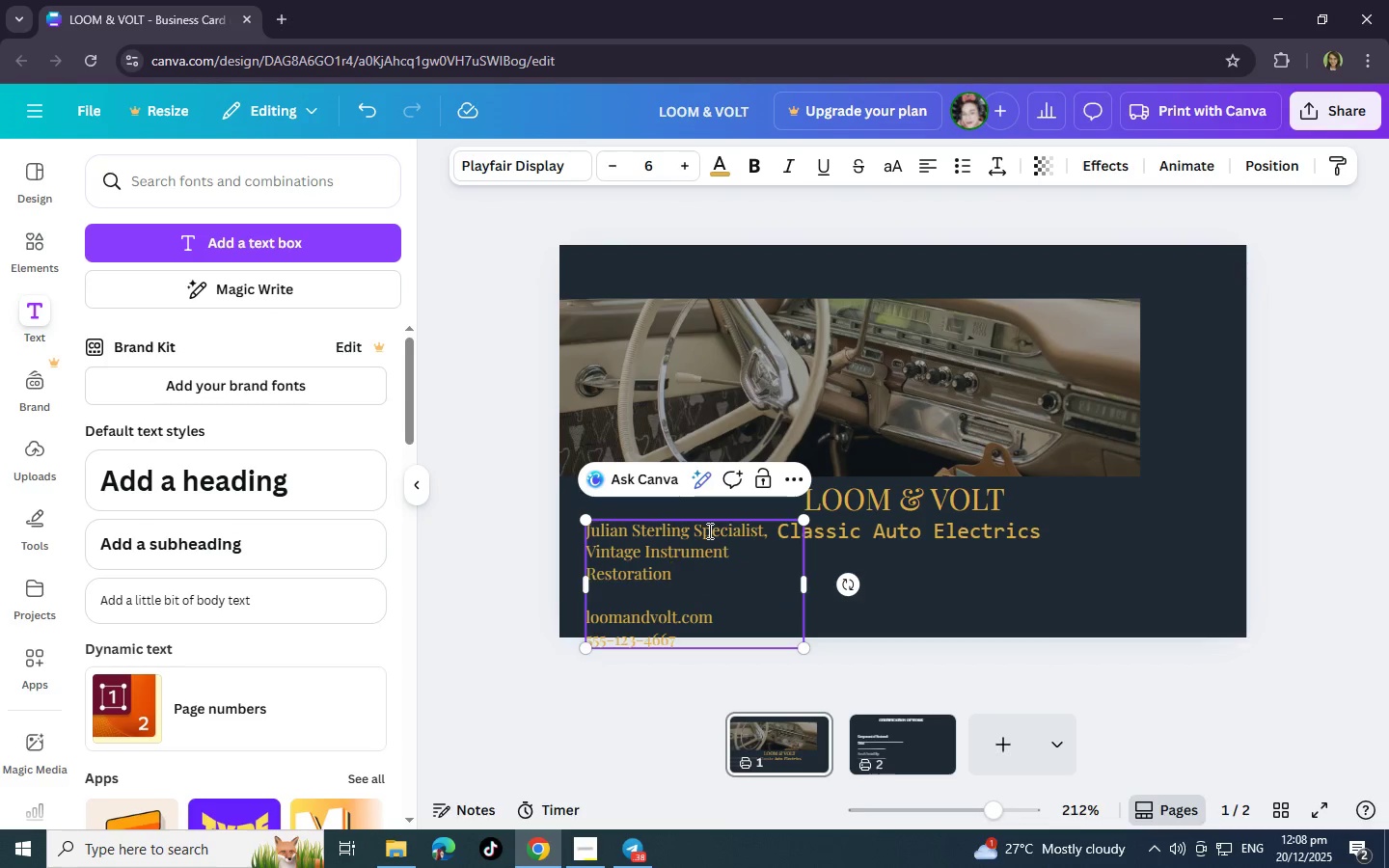 
double_click([677, 596])
 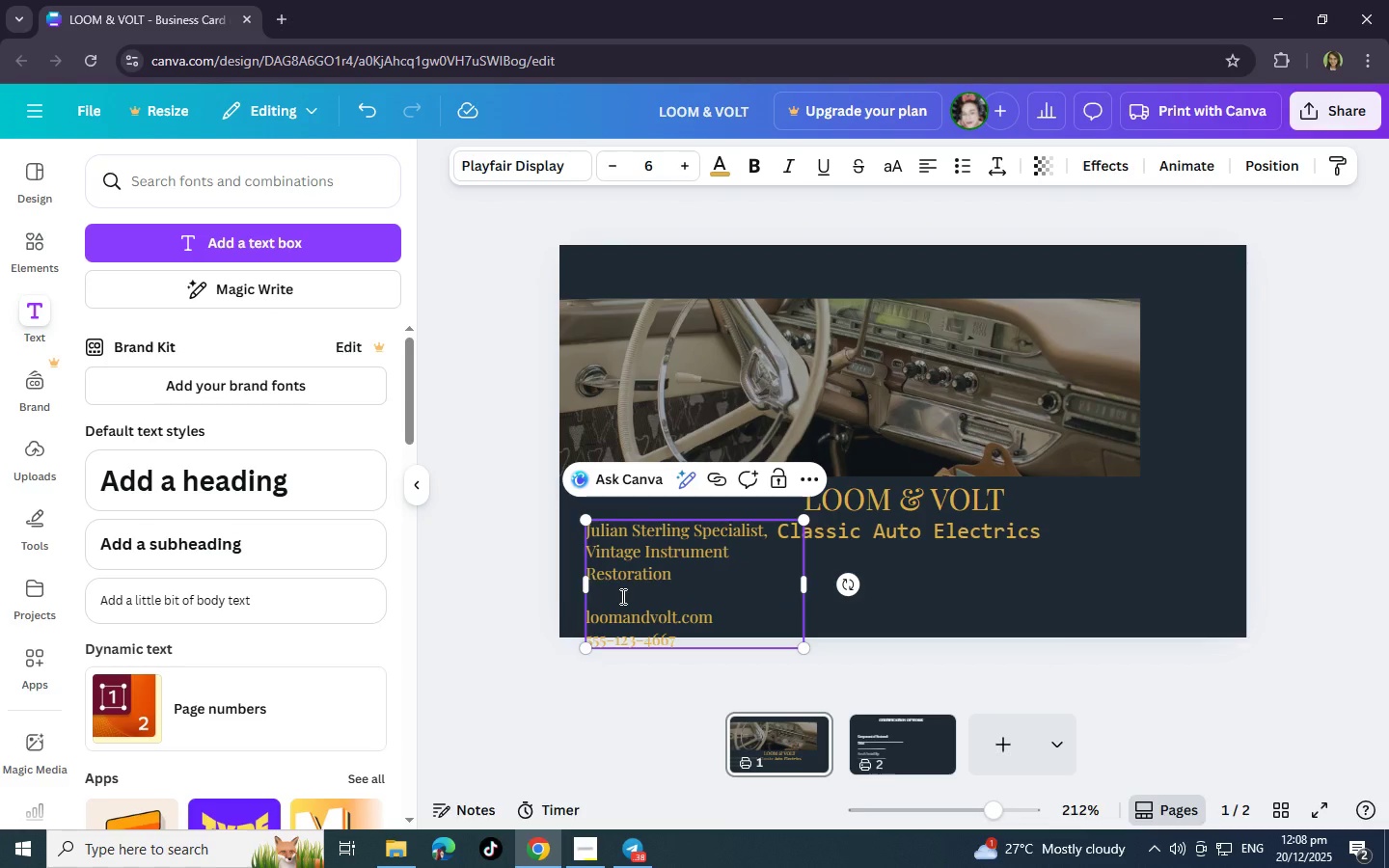 
key(Backspace)
 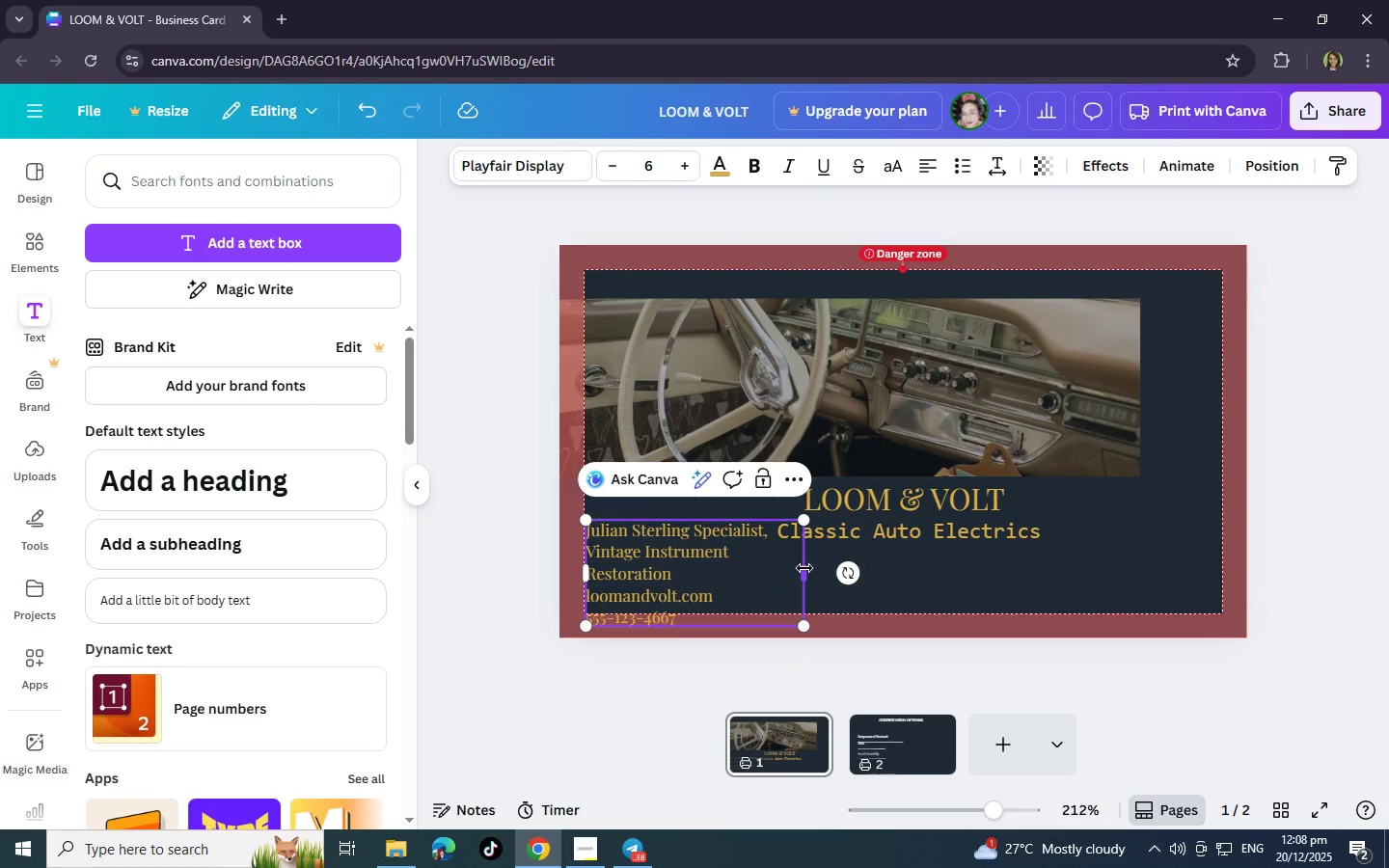 
wait(5.42)
 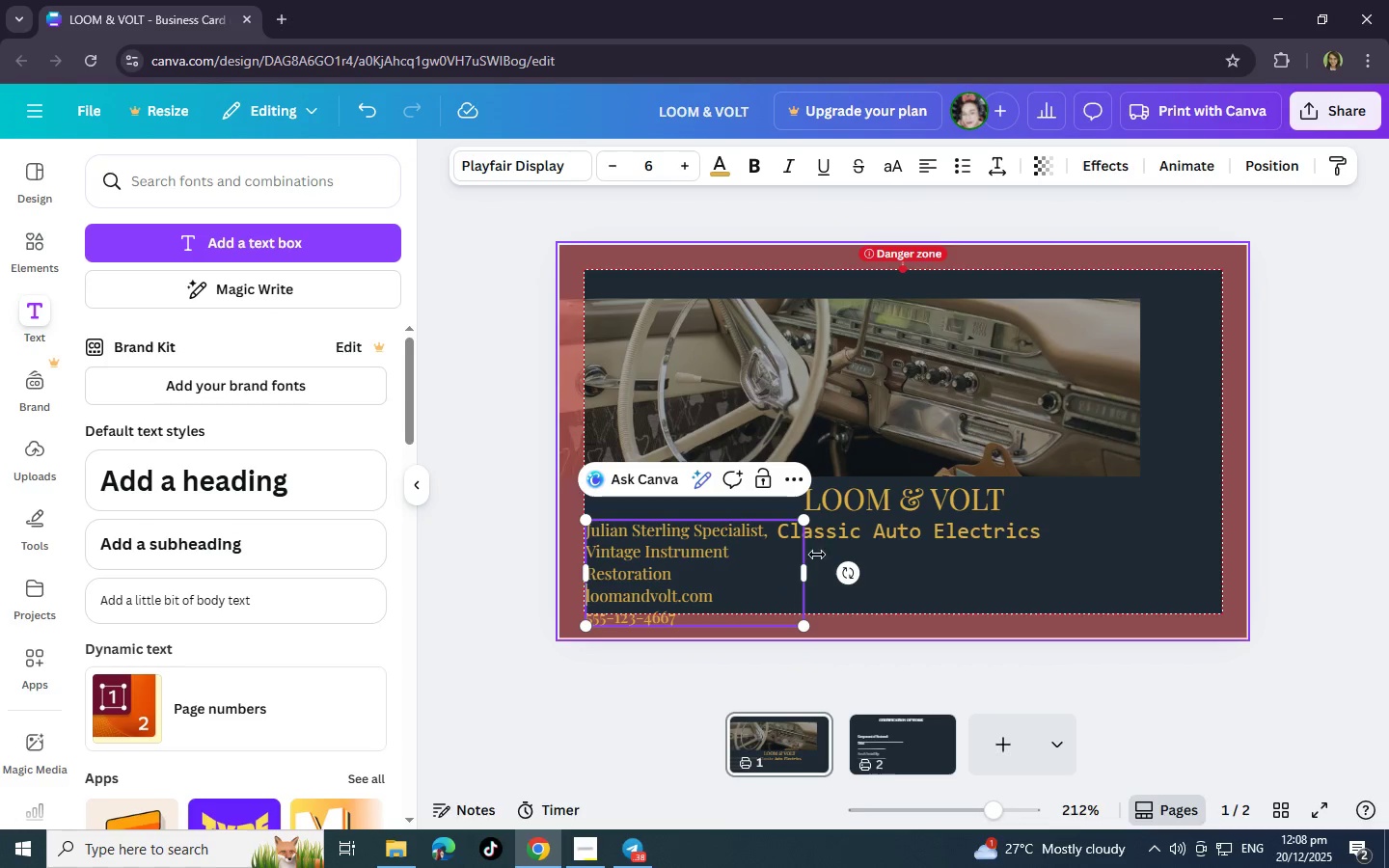 
double_click([850, 366])
 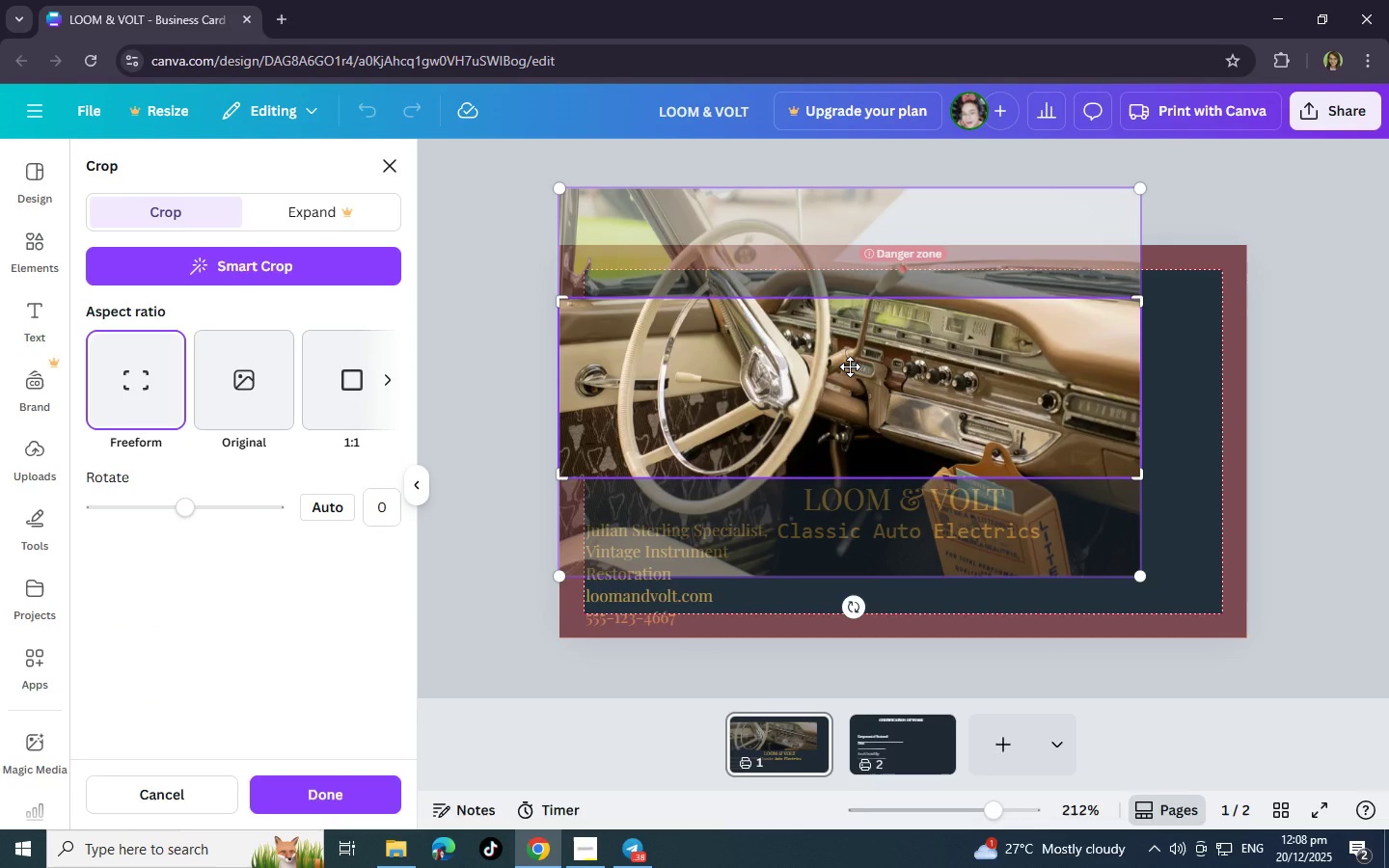 
key(ArrowUp)
 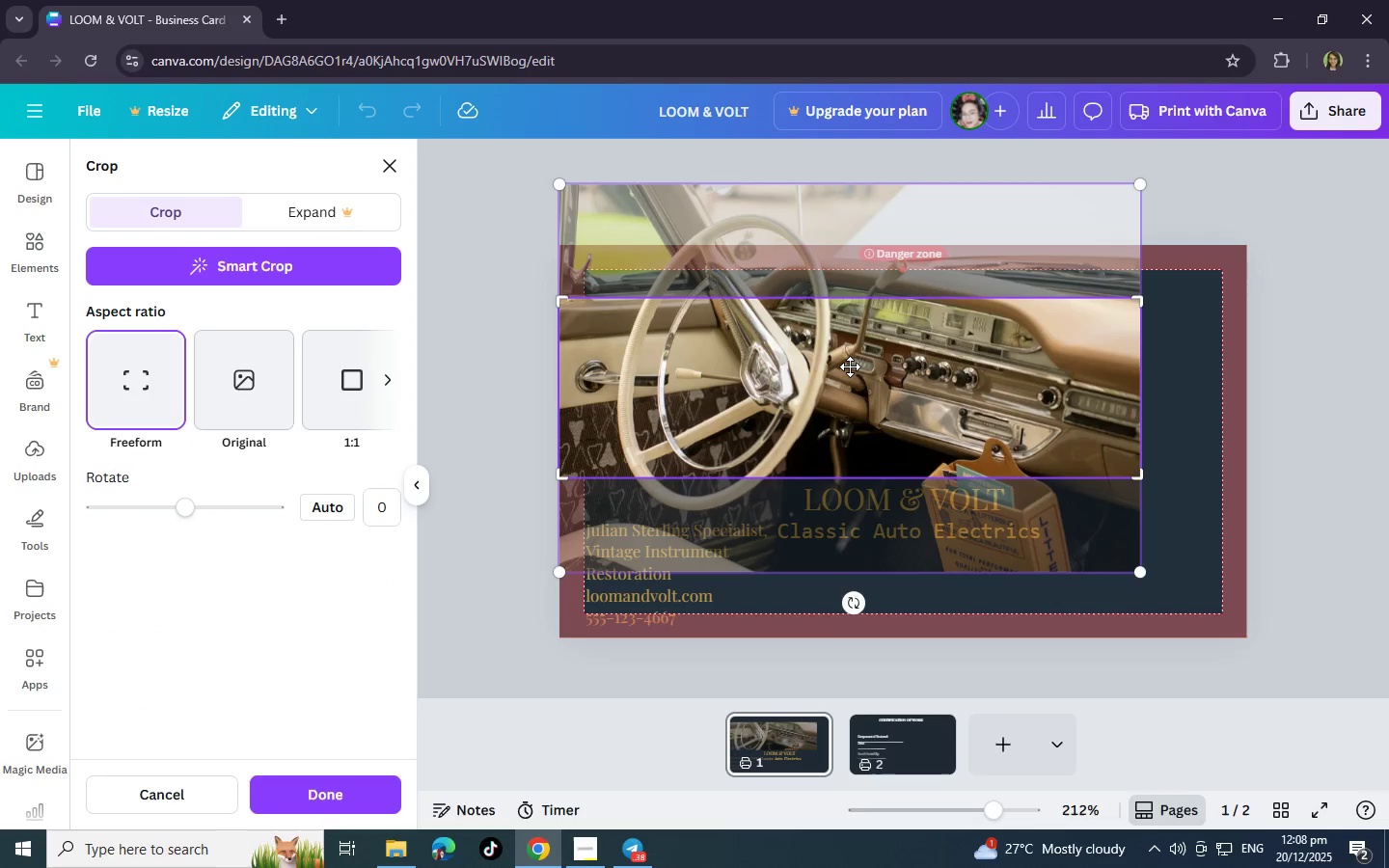 
key(ArrowUp)
 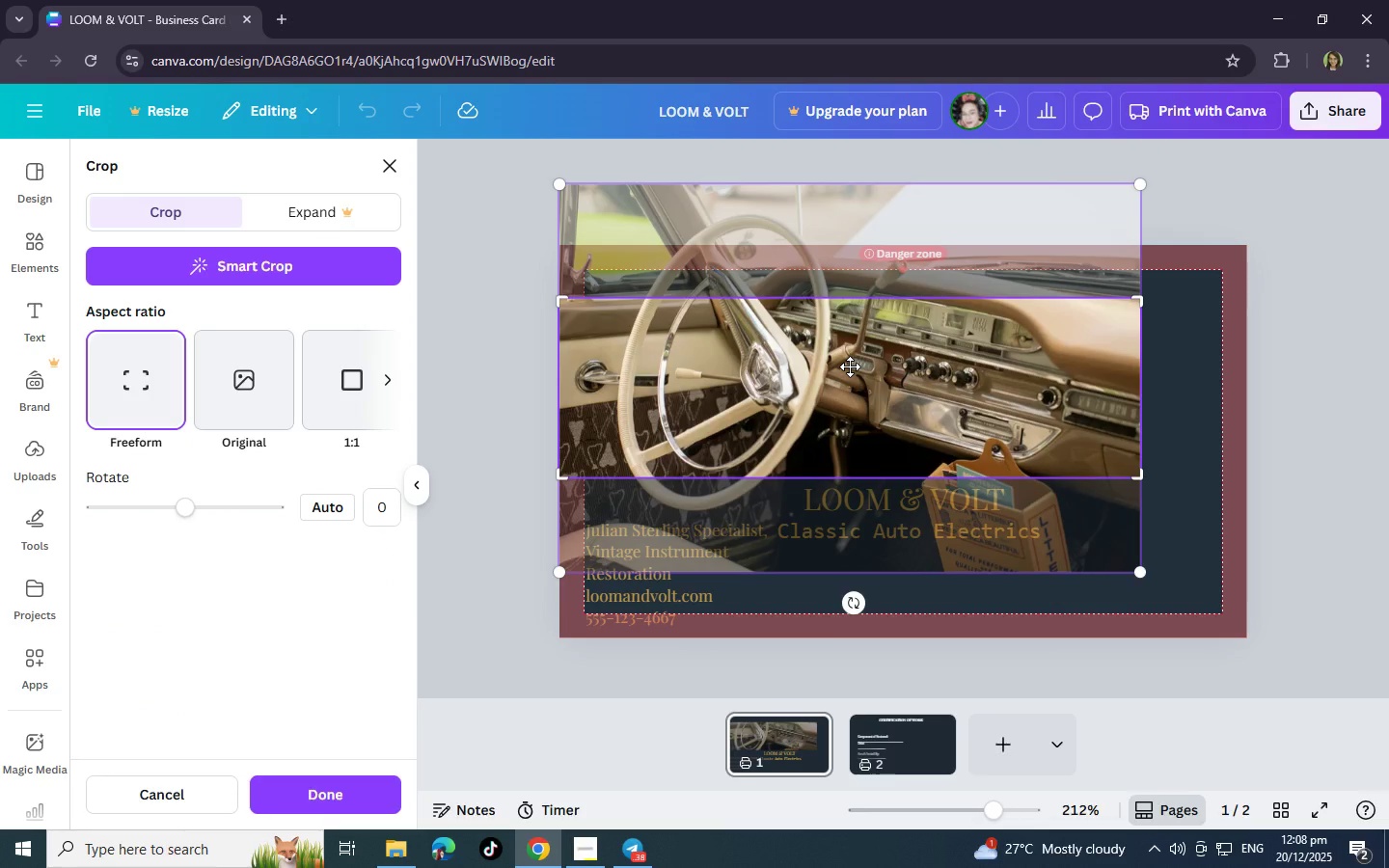 
key(ArrowUp)
 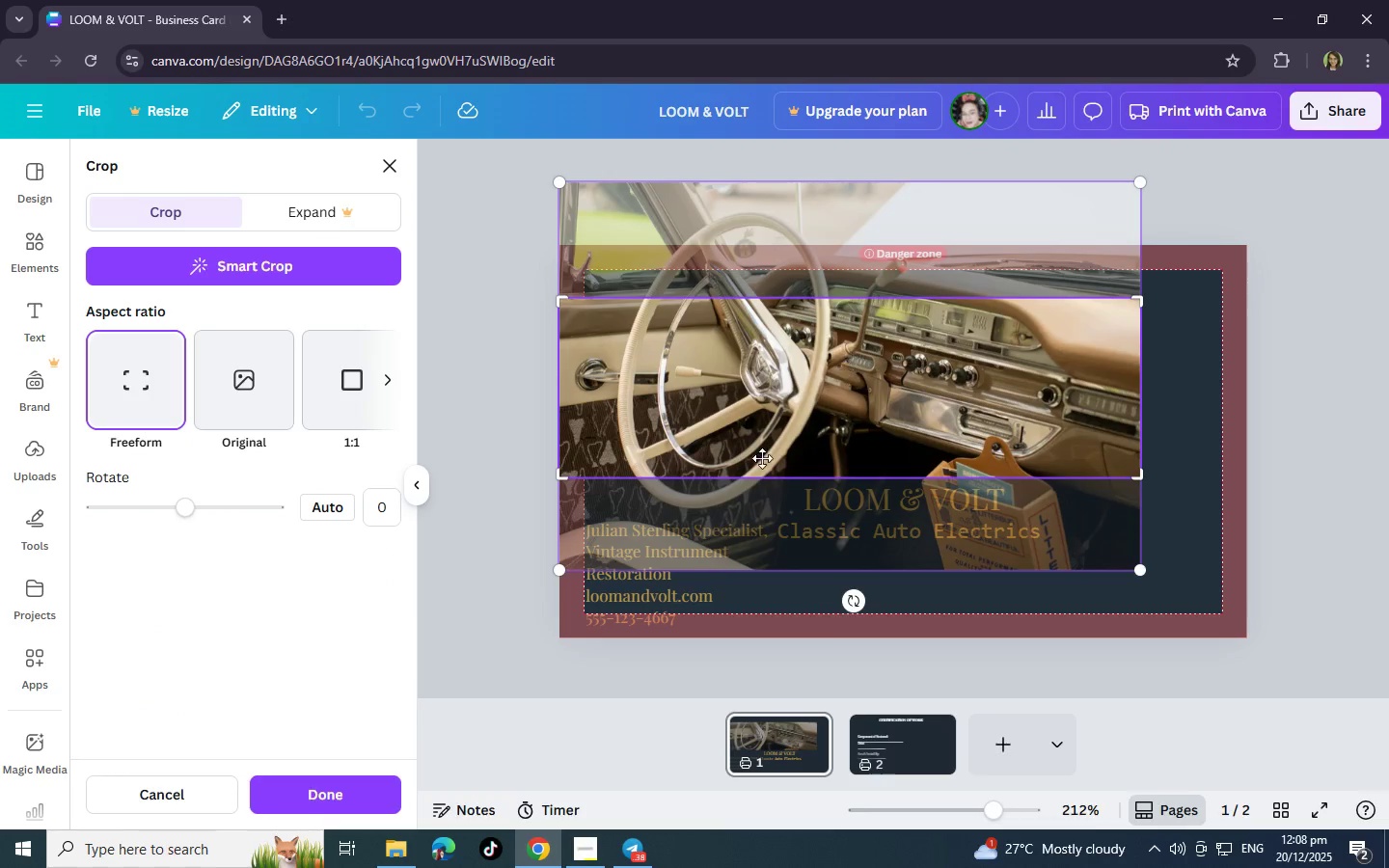 
key(ArrowUp)
 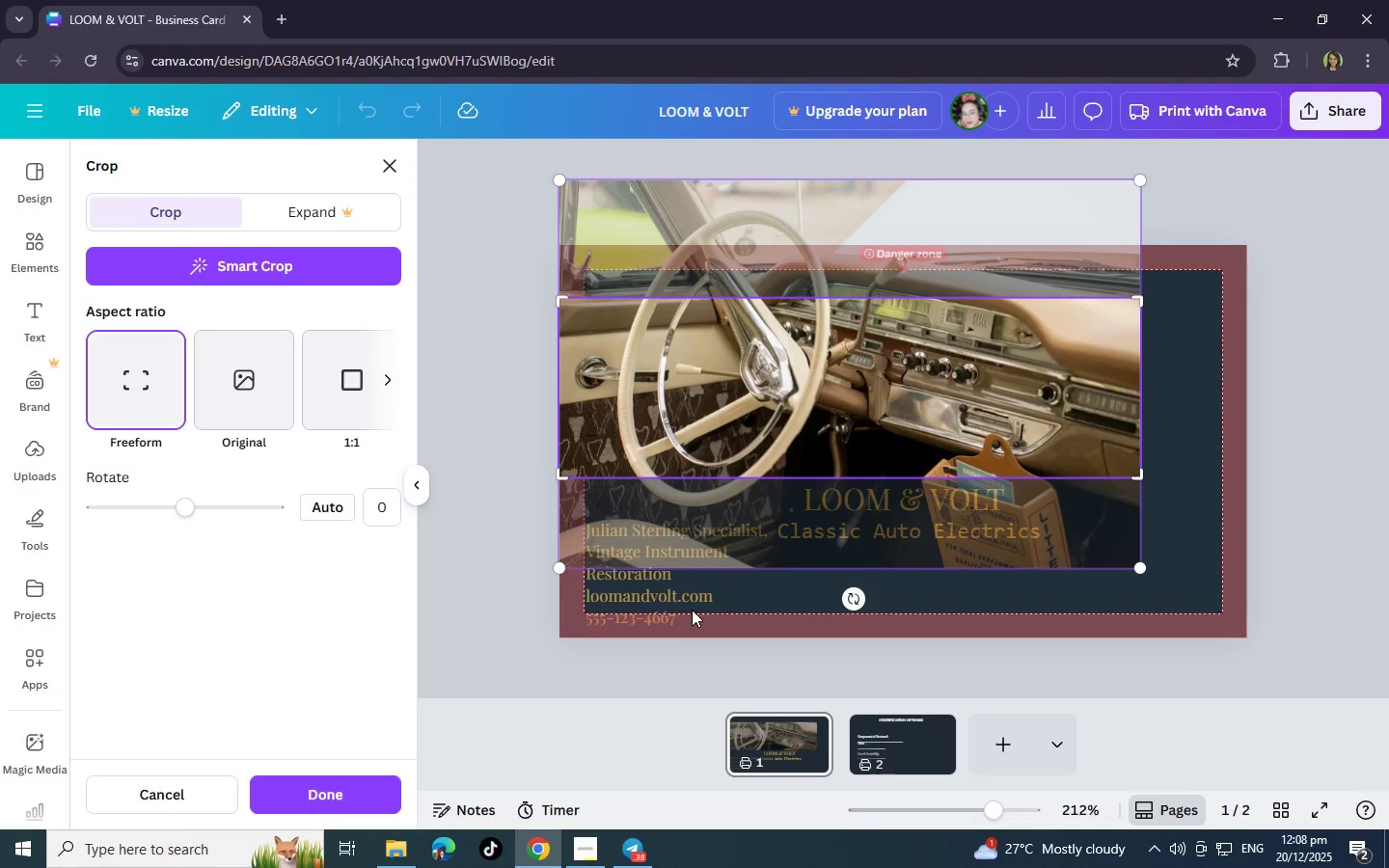 
left_click([692, 610])
 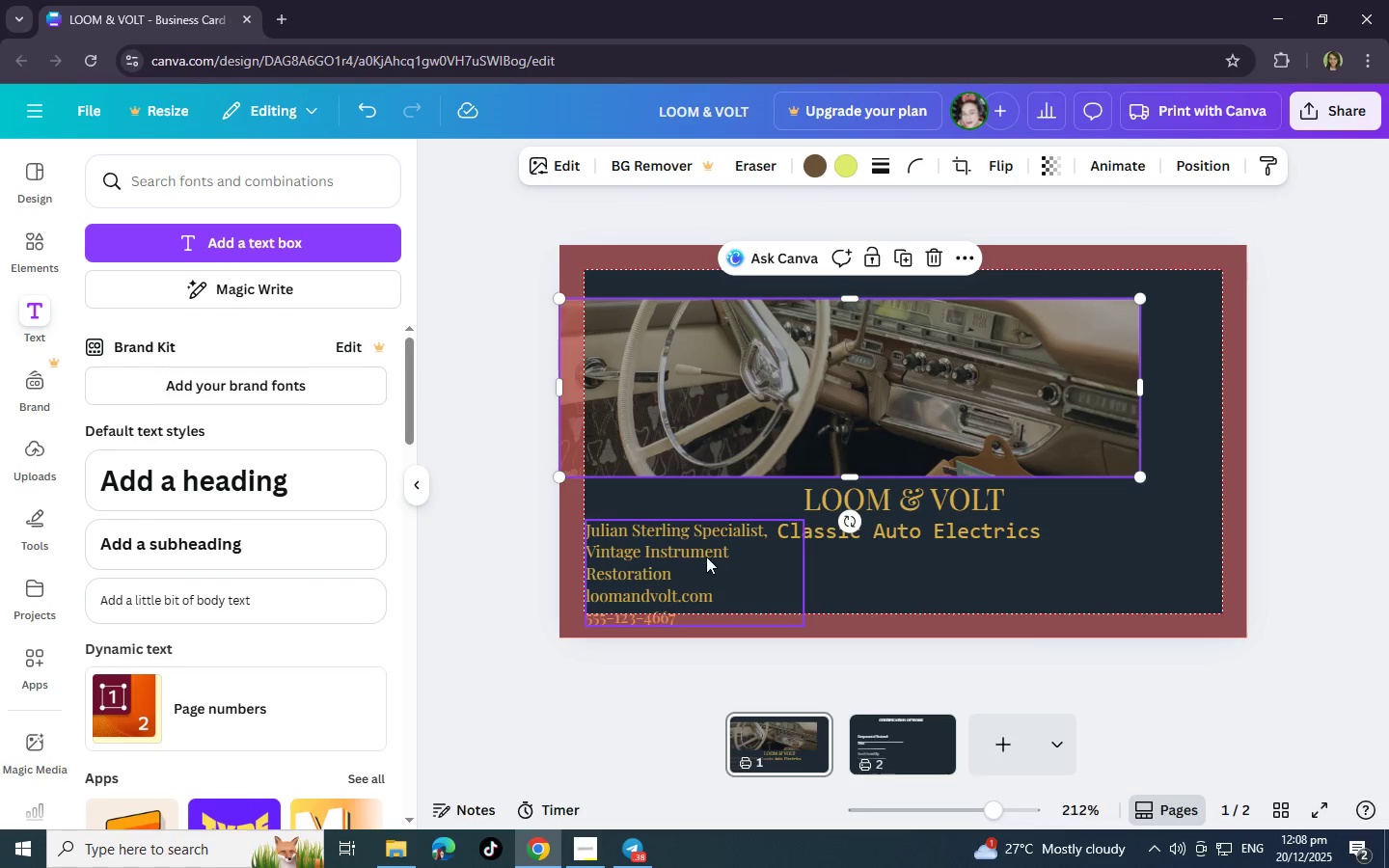 
double_click([706, 556])
 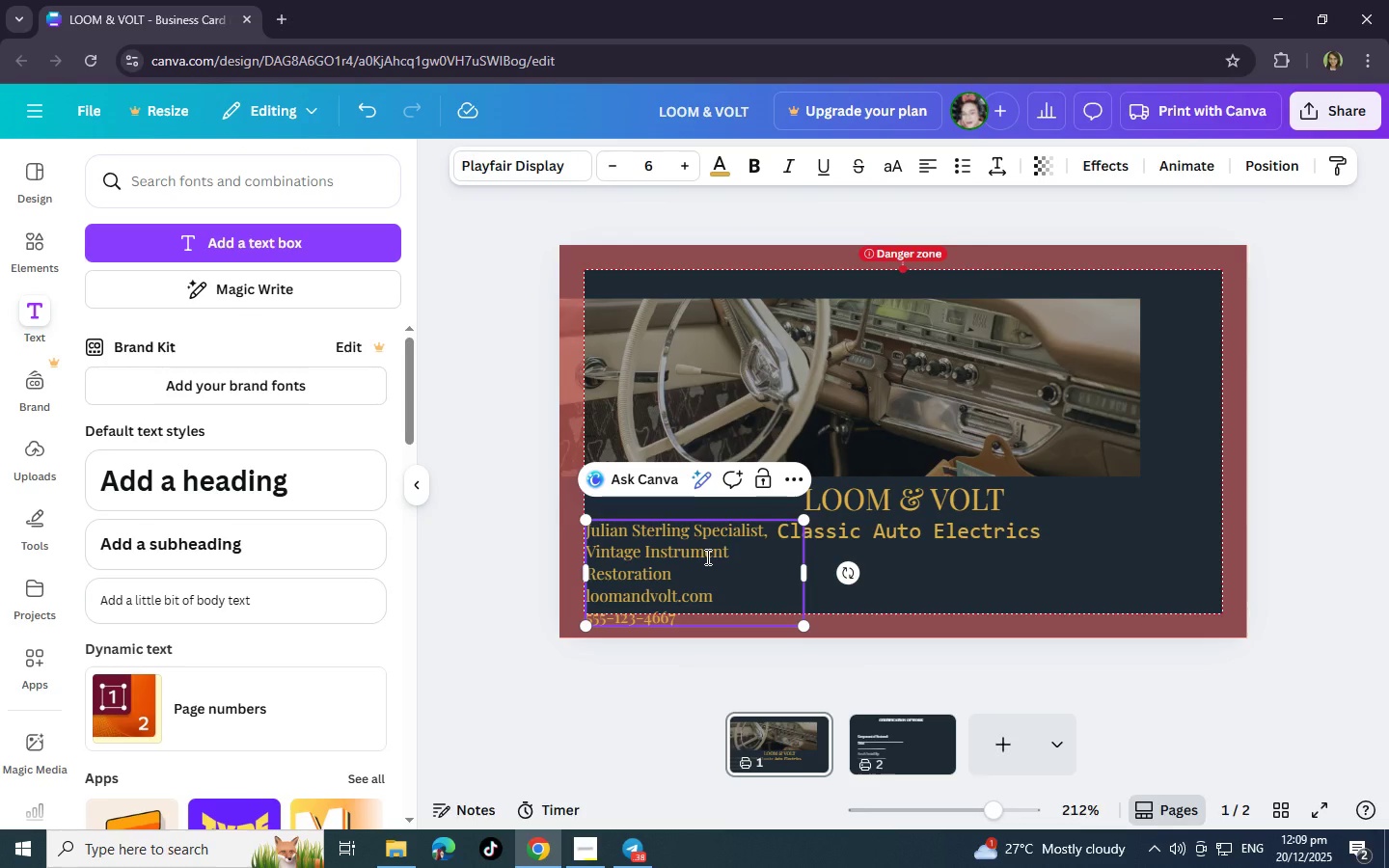 
key(ArrowUp)
 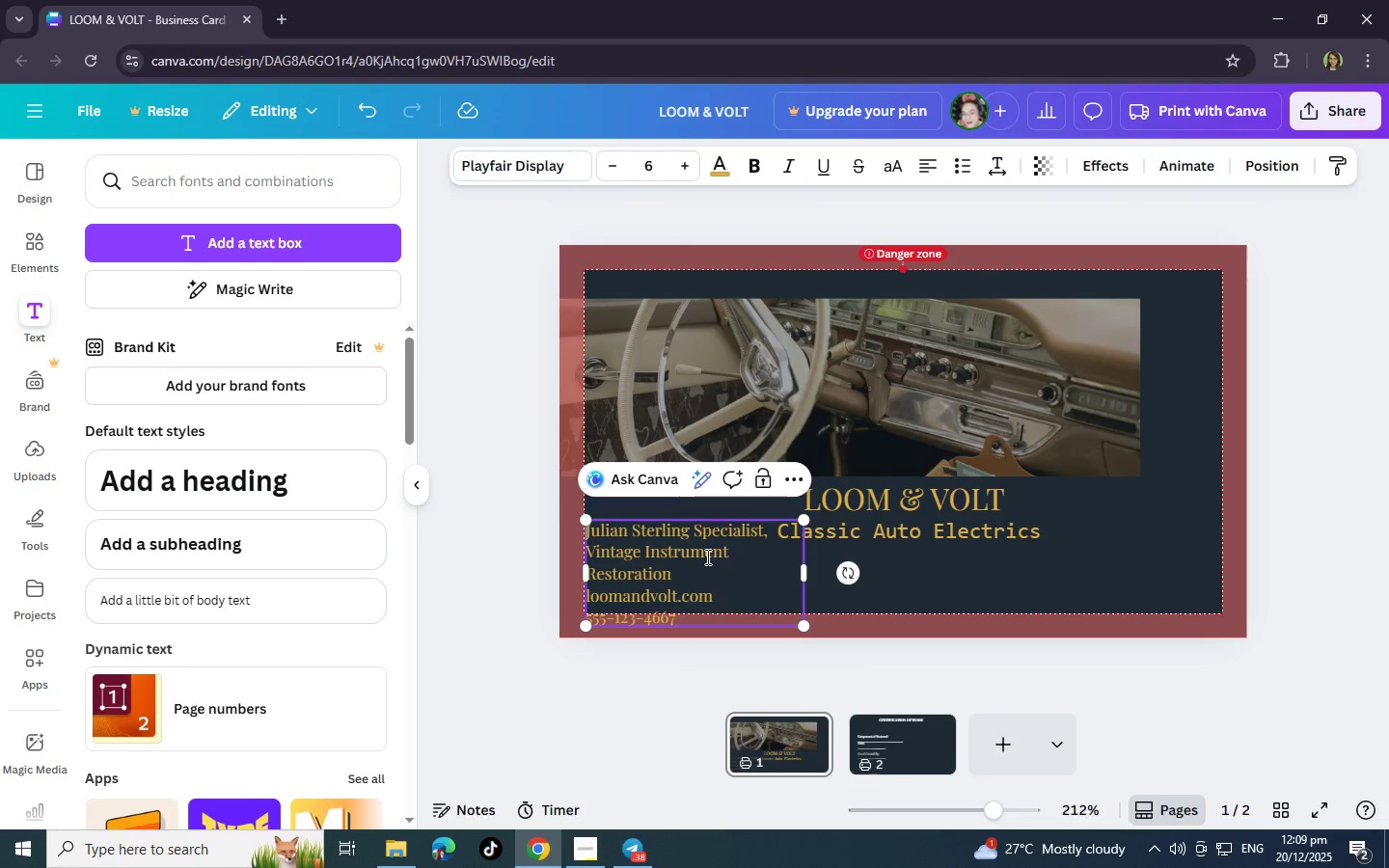 
key(ArrowUp)
 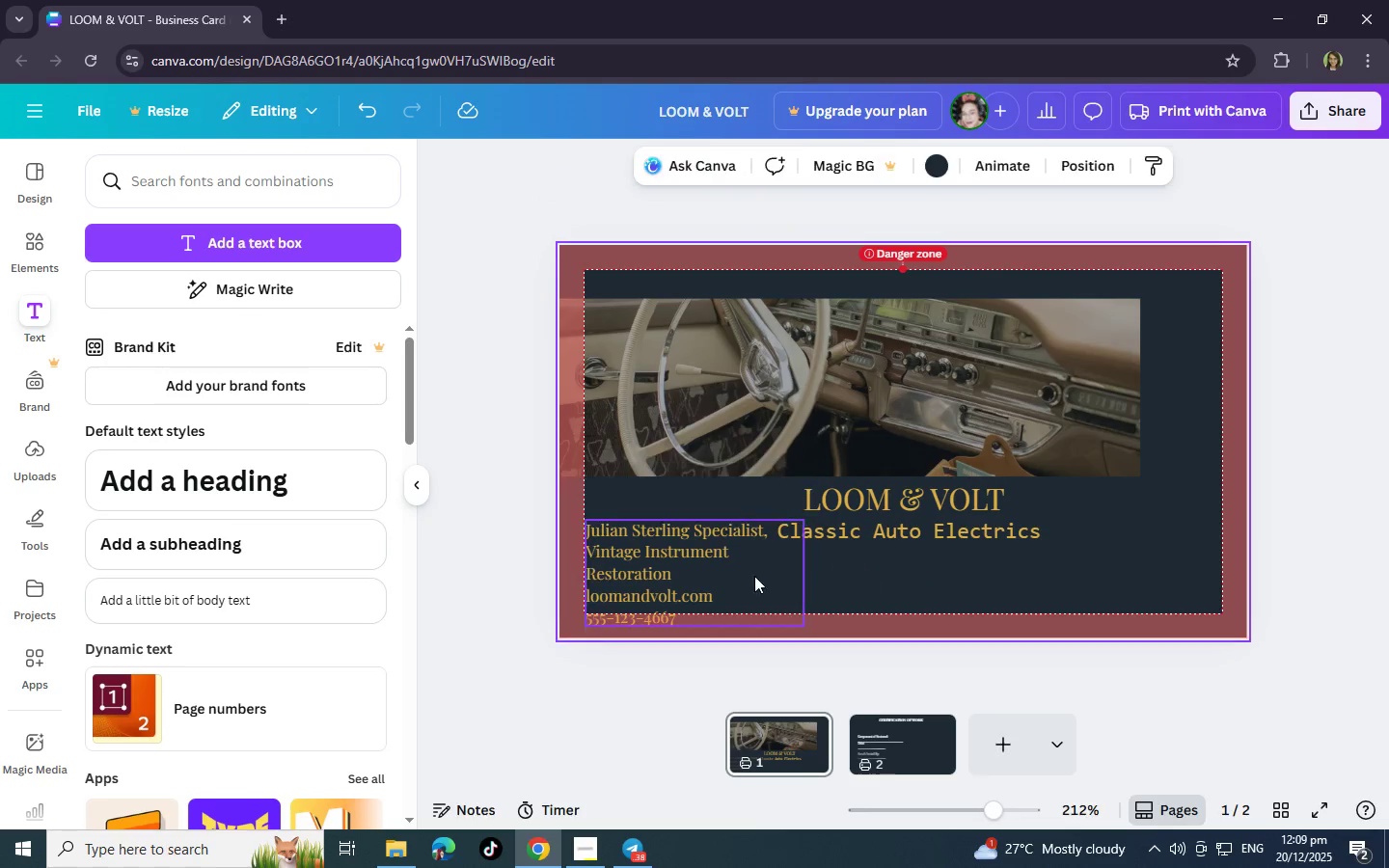 
left_click_drag(start_coordinate=[717, 568], to_coordinate=[715, 550])
 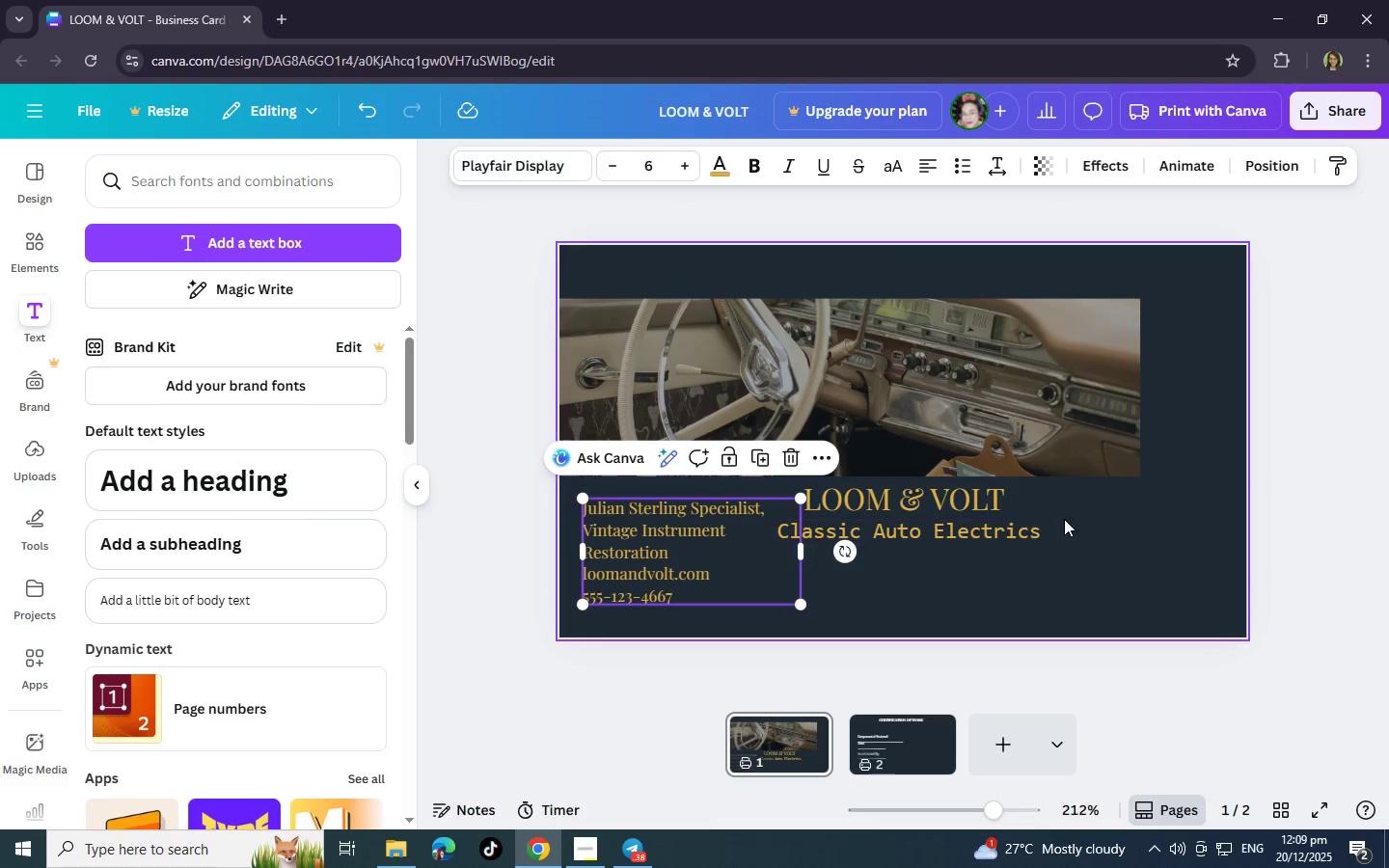 
double_click([1064, 519])
 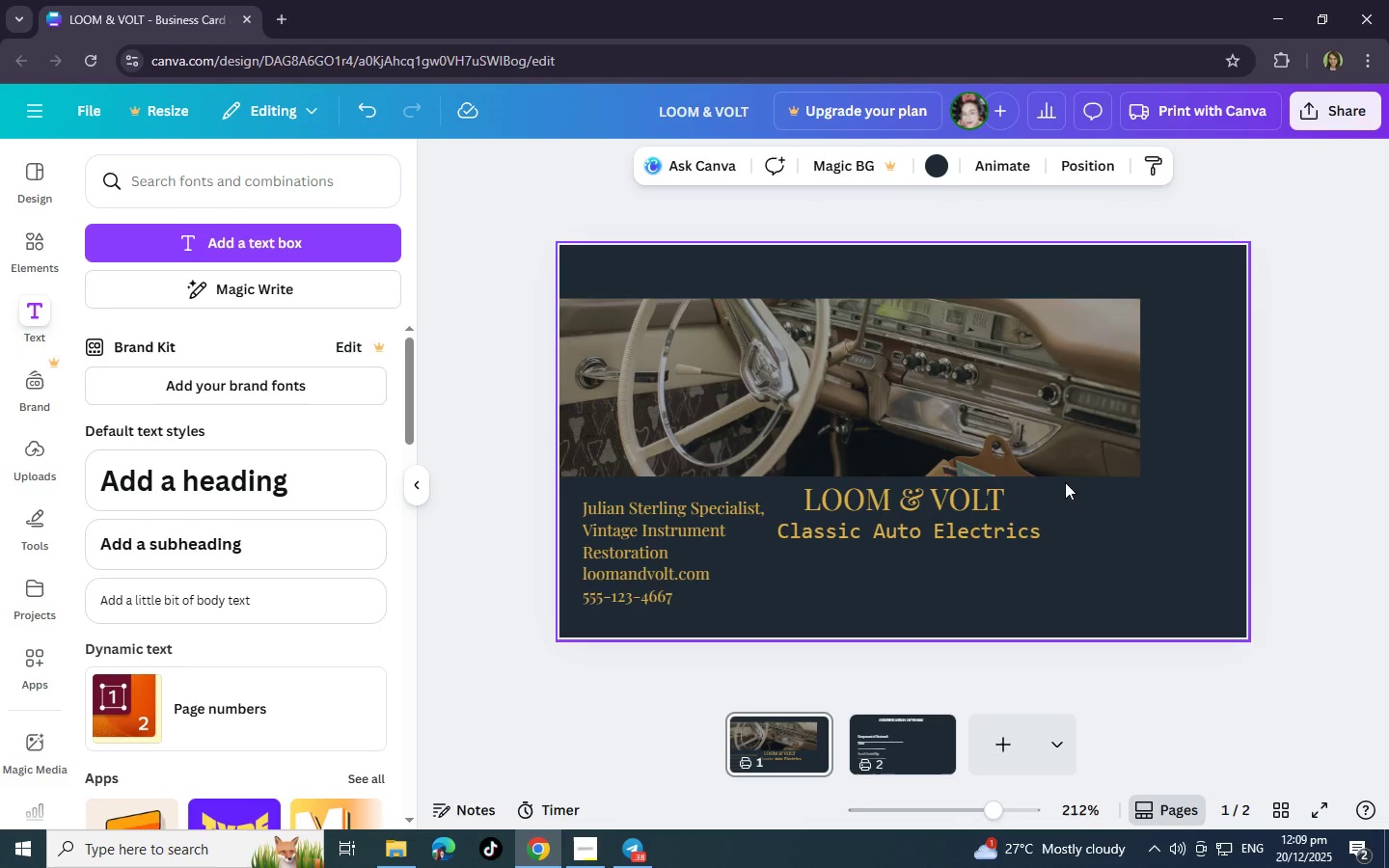 
left_click_drag(start_coordinate=[1077, 423], to_coordinate=[1077, 386])
 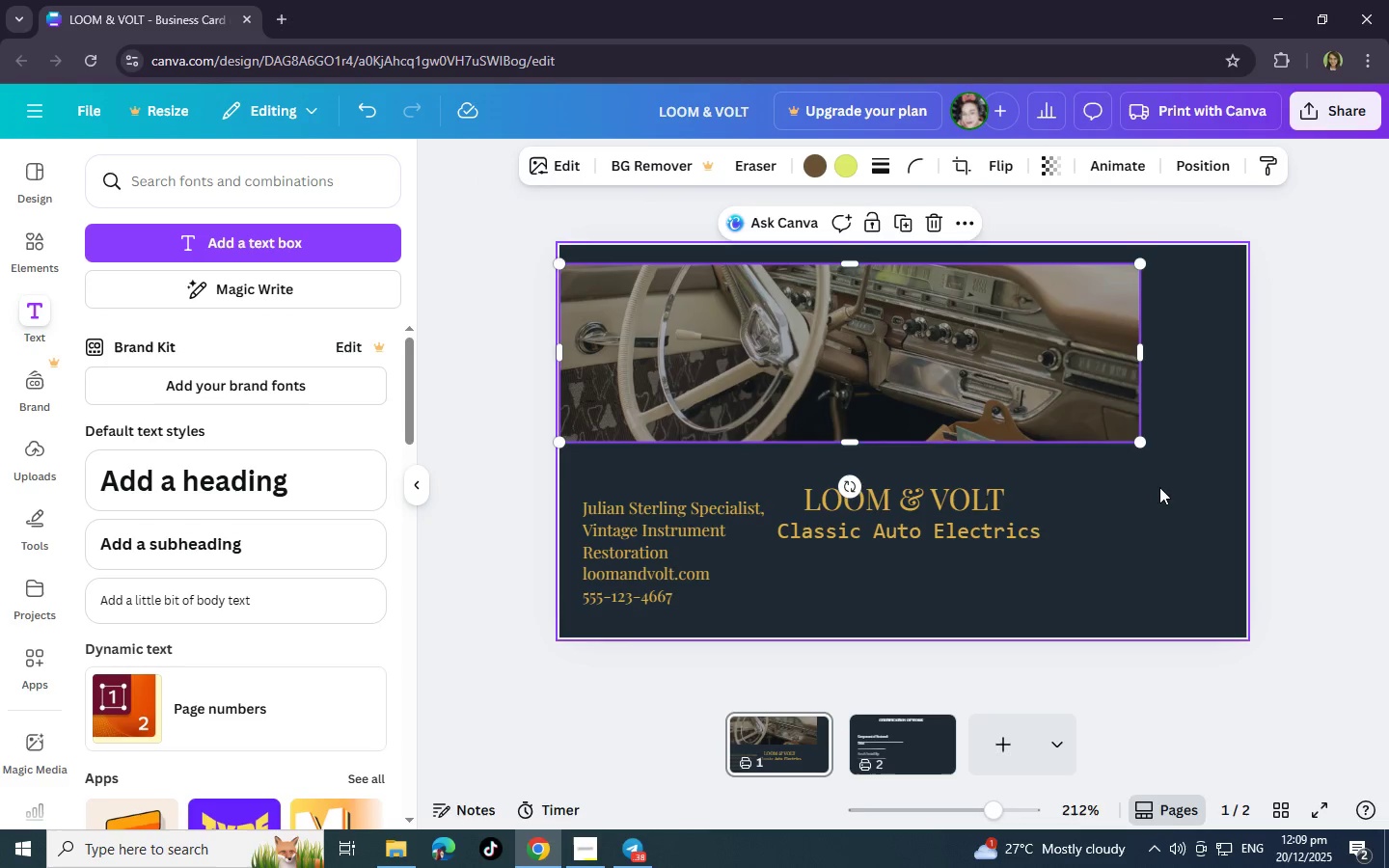 
double_click([1159, 487])
 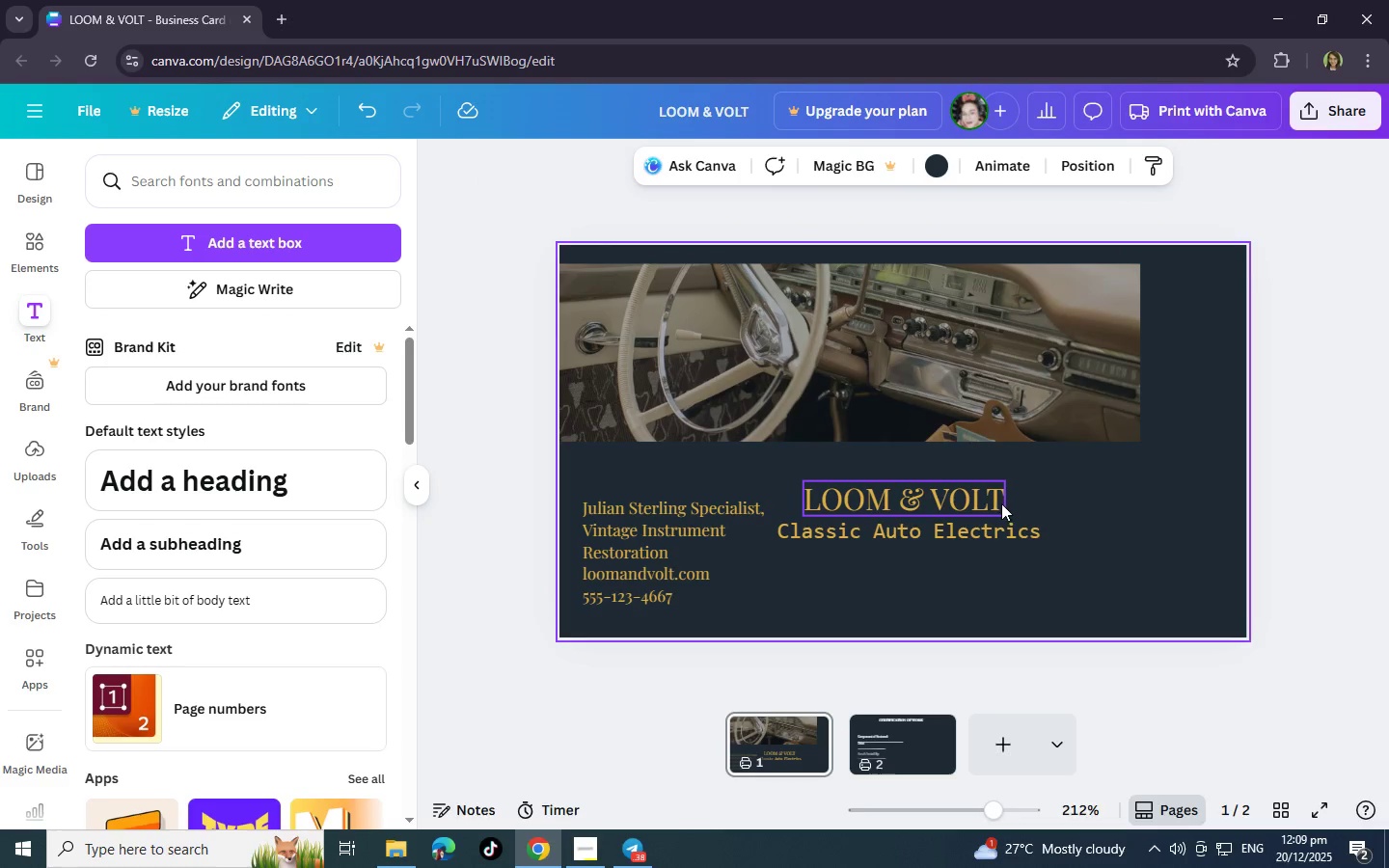 
left_click_drag(start_coordinate=[999, 503], to_coordinate=[977, 457])
 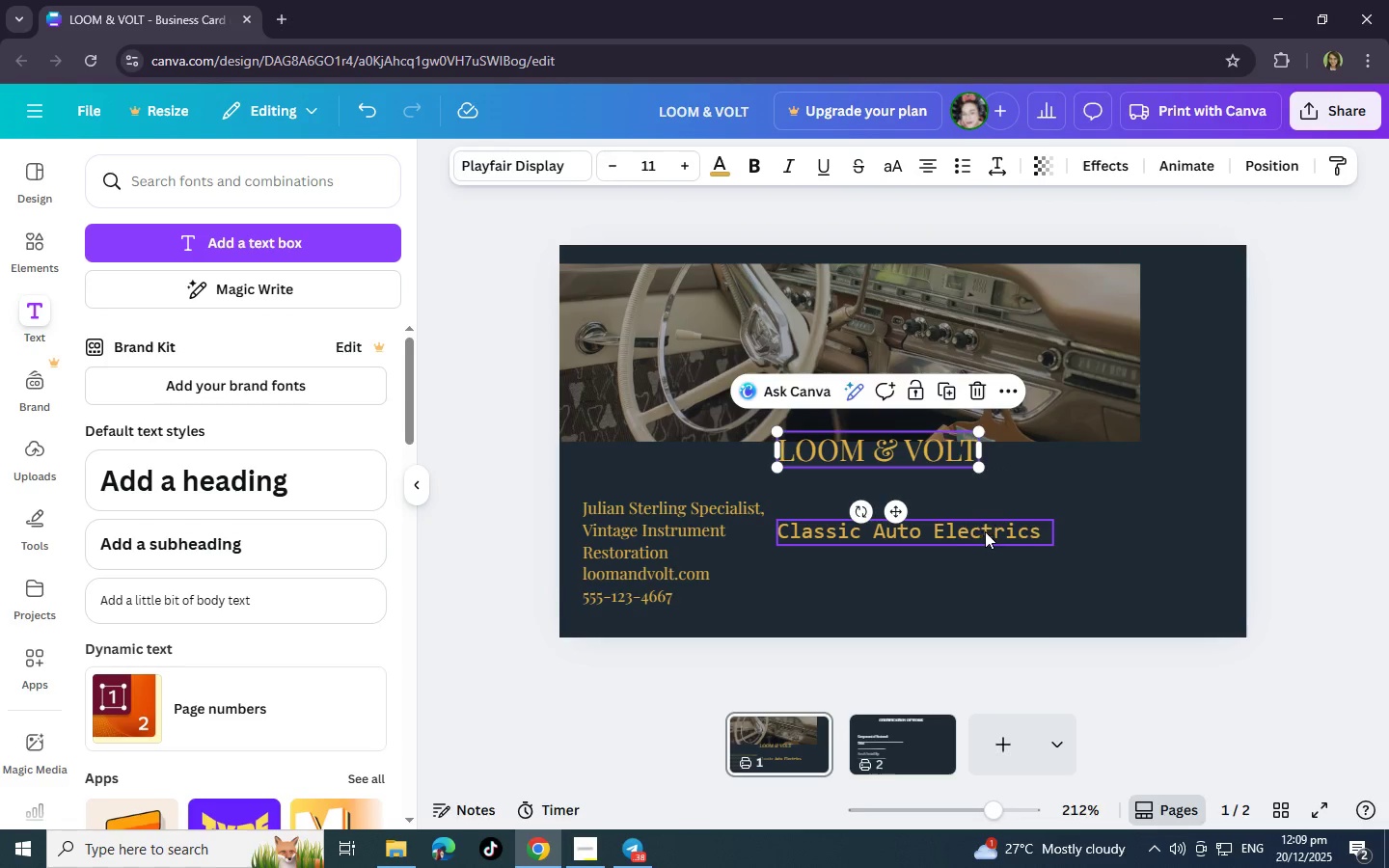 
left_click_drag(start_coordinate=[983, 531], to_coordinate=[964, 481])
 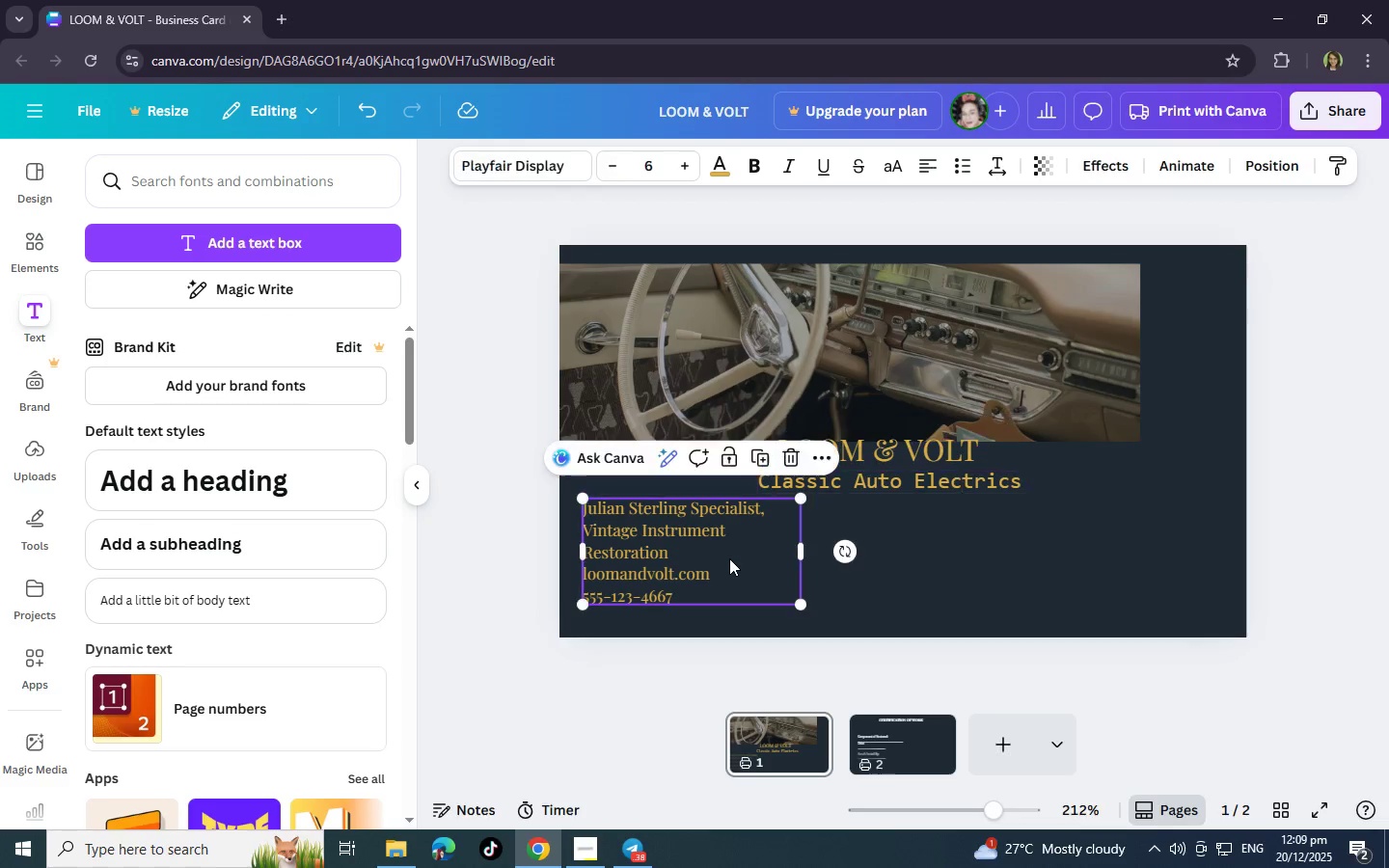 
left_click([964, 481])
 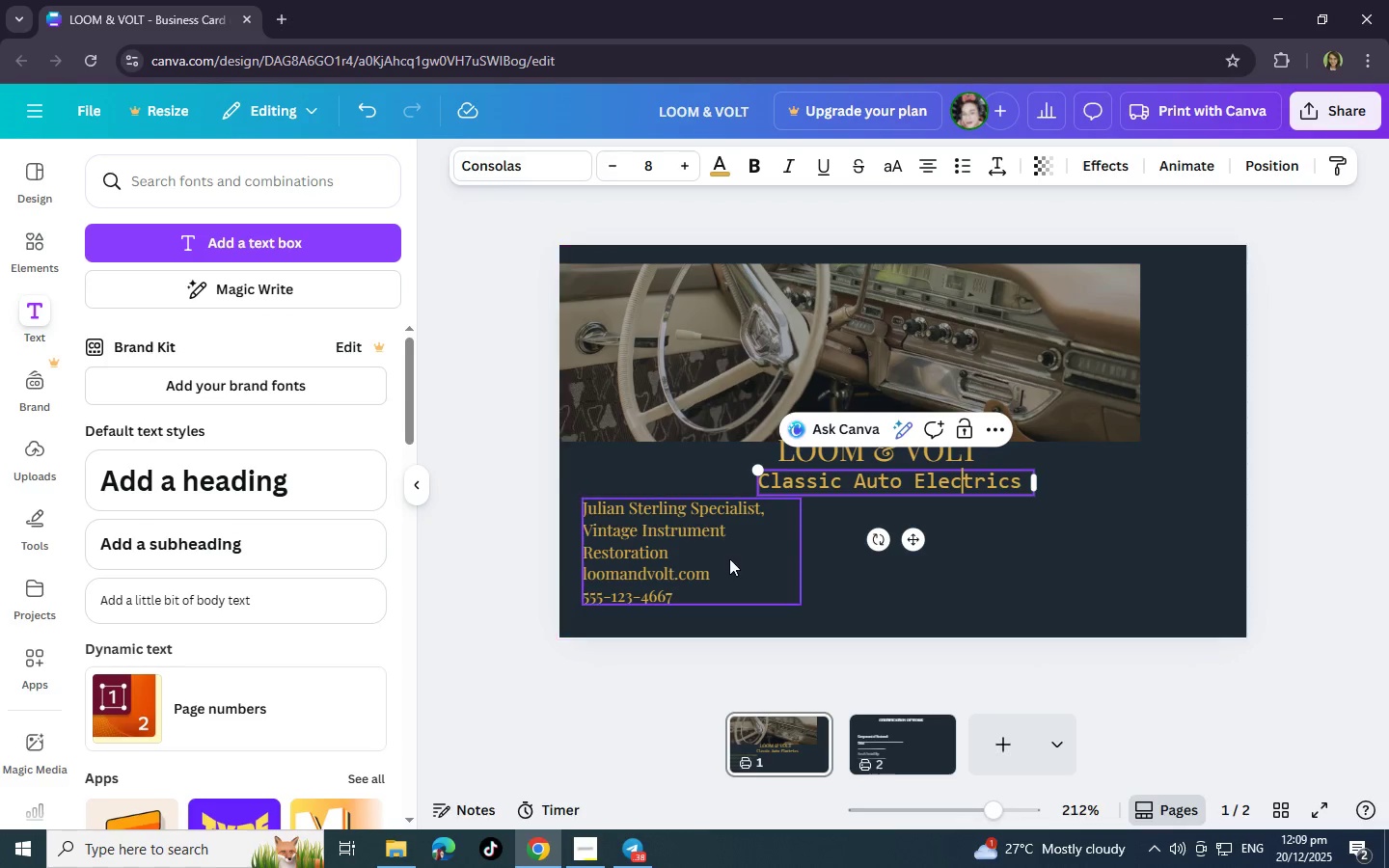 
left_click([729, 558])
 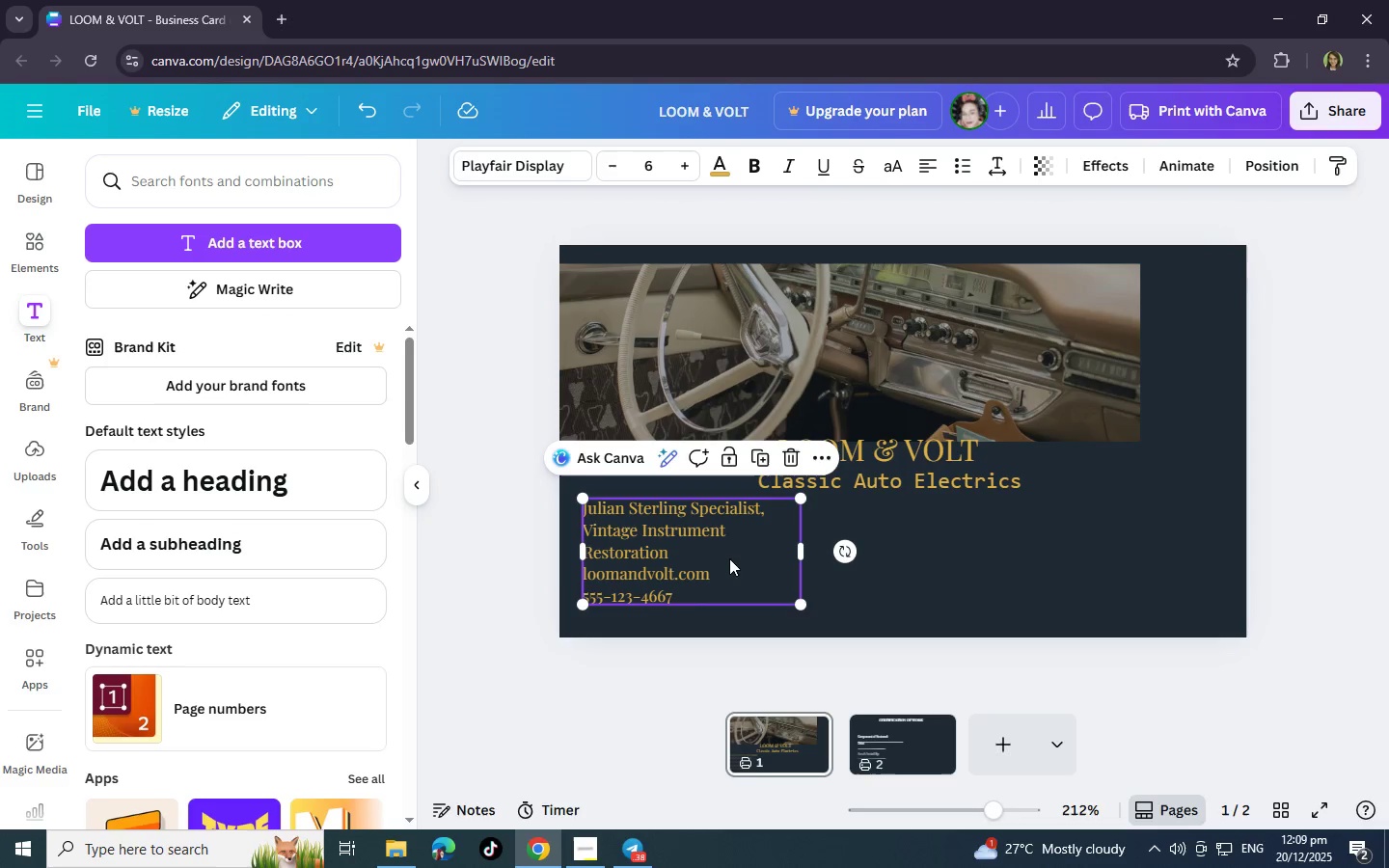 
left_click_drag(start_coordinate=[724, 558], to_coordinate=[733, 558])
 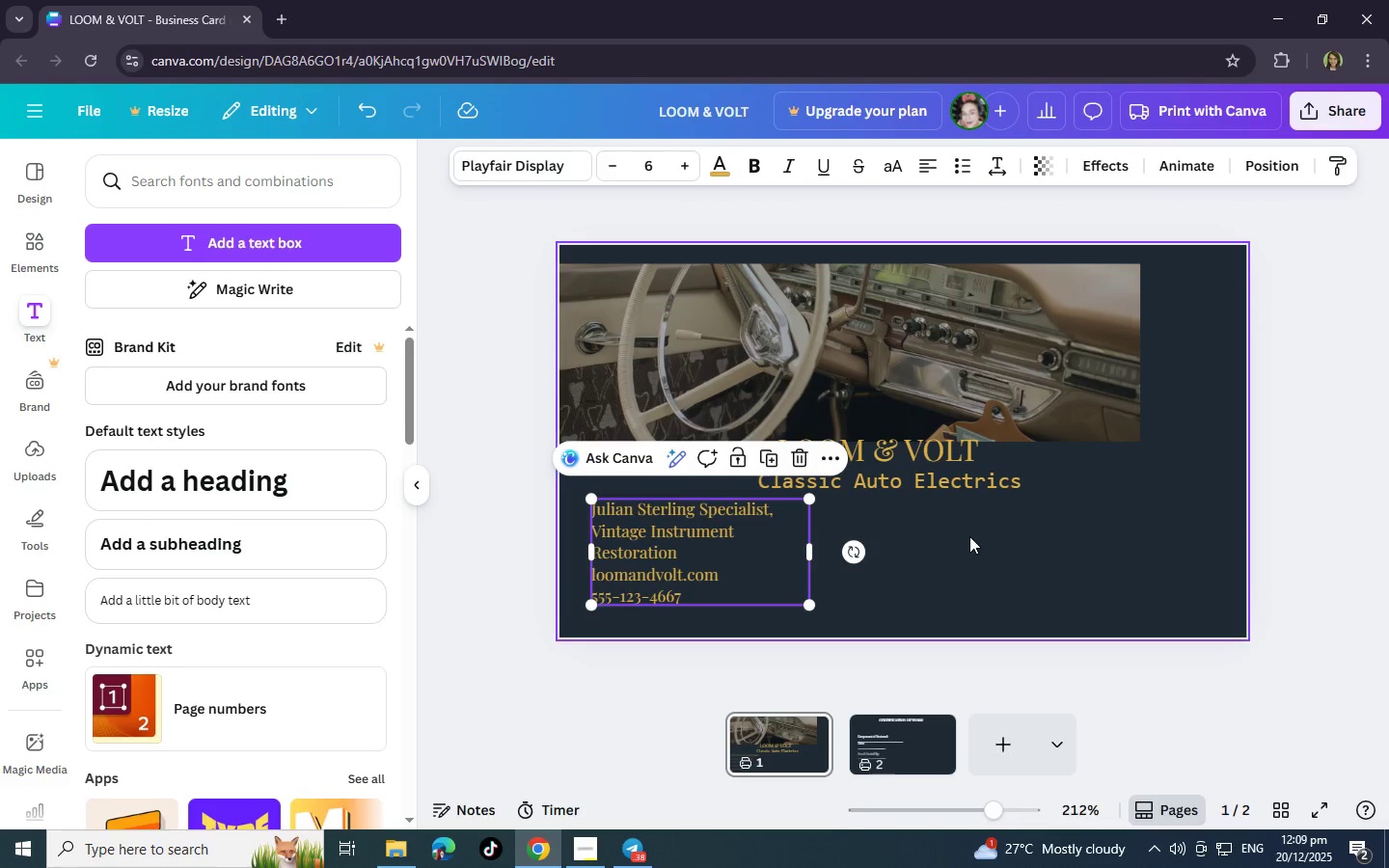 
left_click([969, 536])
 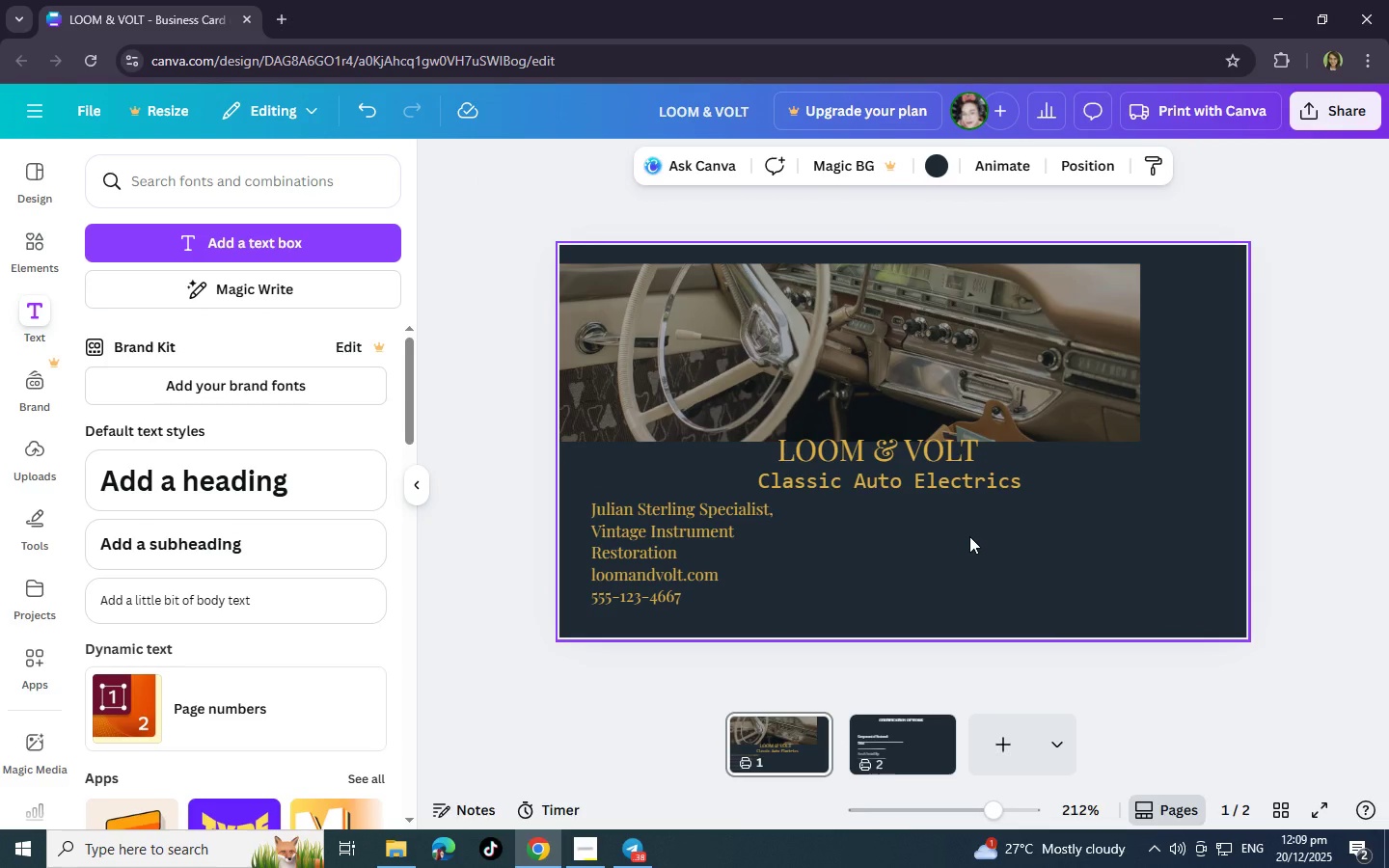 
wait(5.48)
 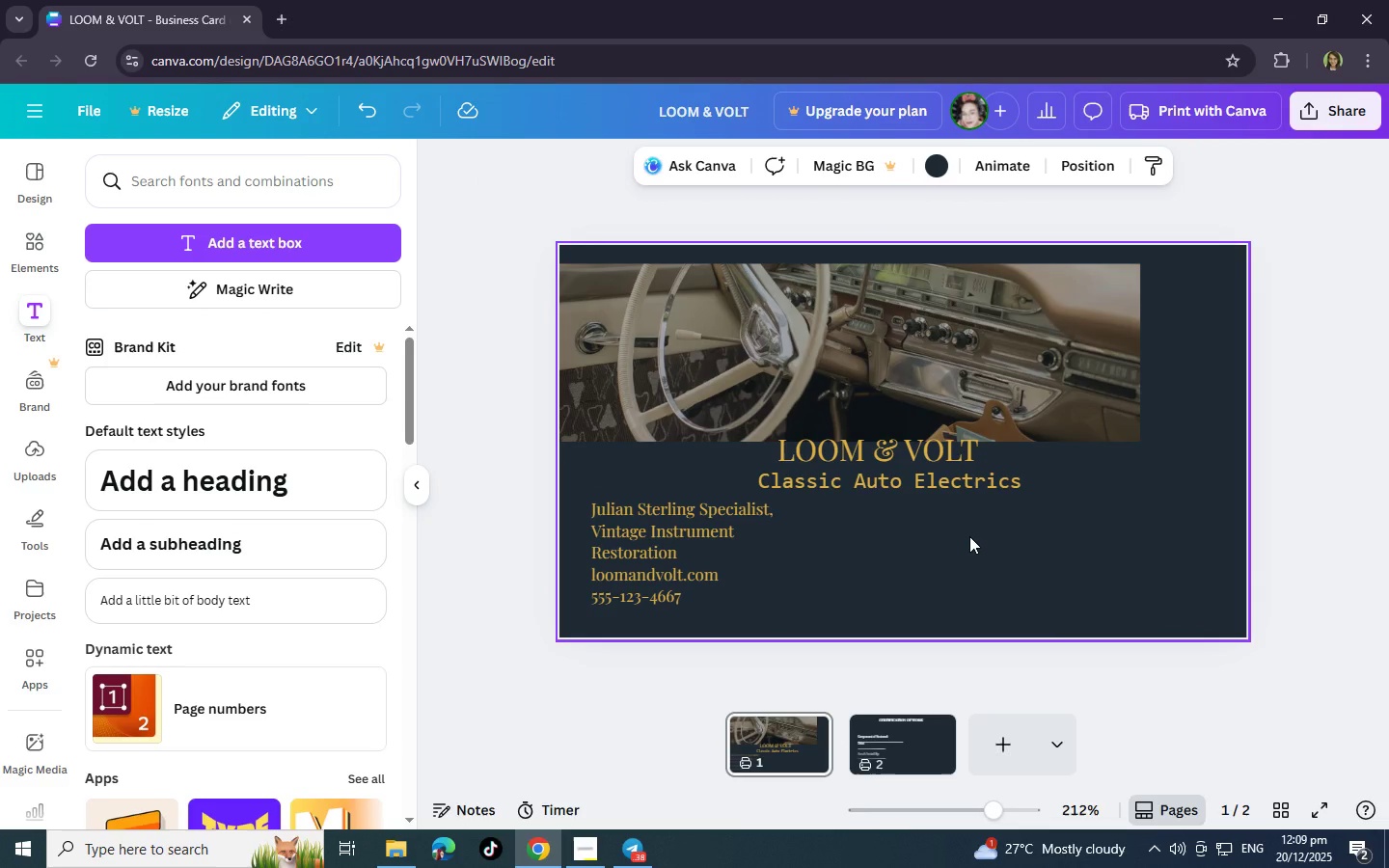 
double_click([954, 449])
 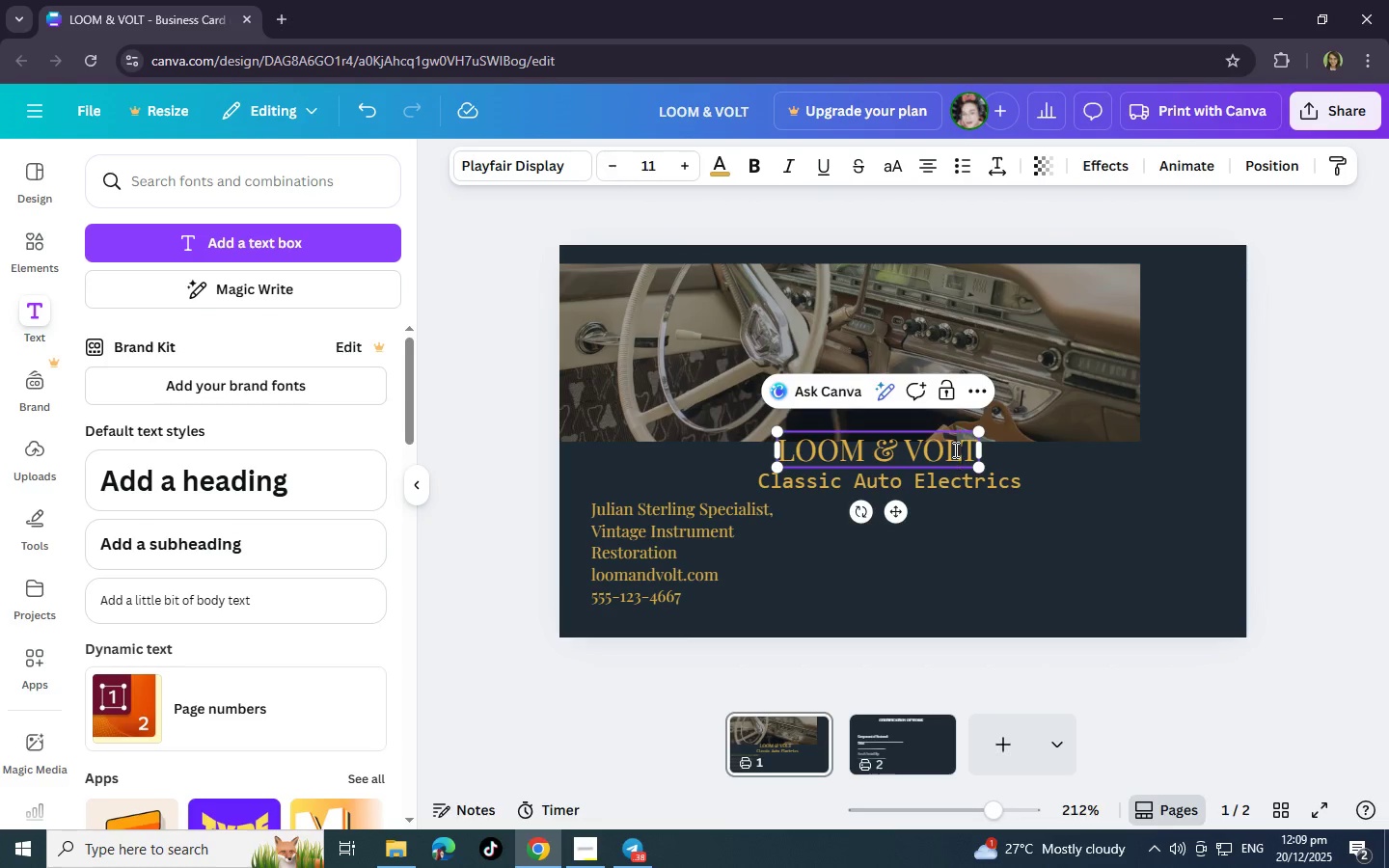 
key(ArrowRight)
 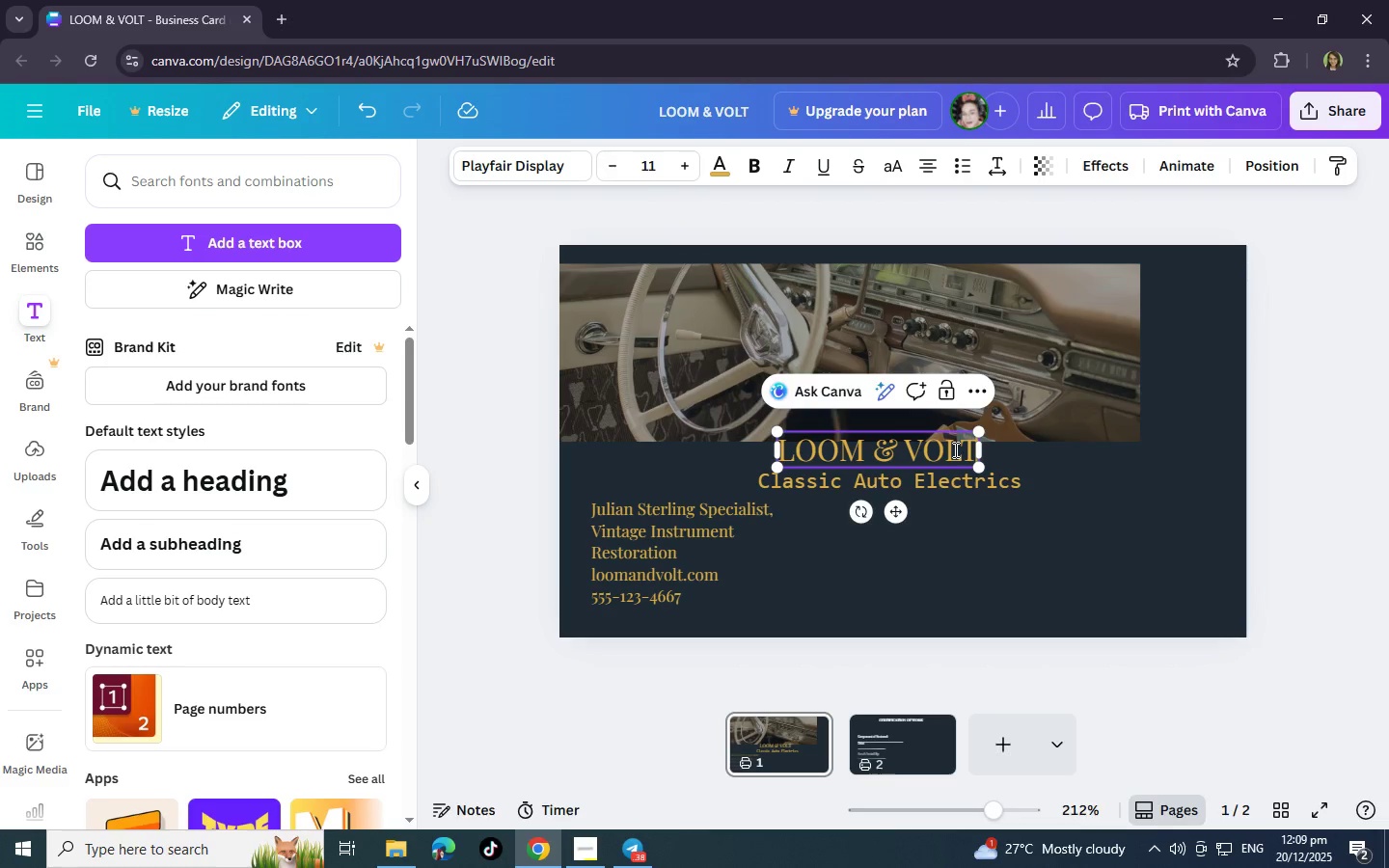 
key(ArrowRight)
 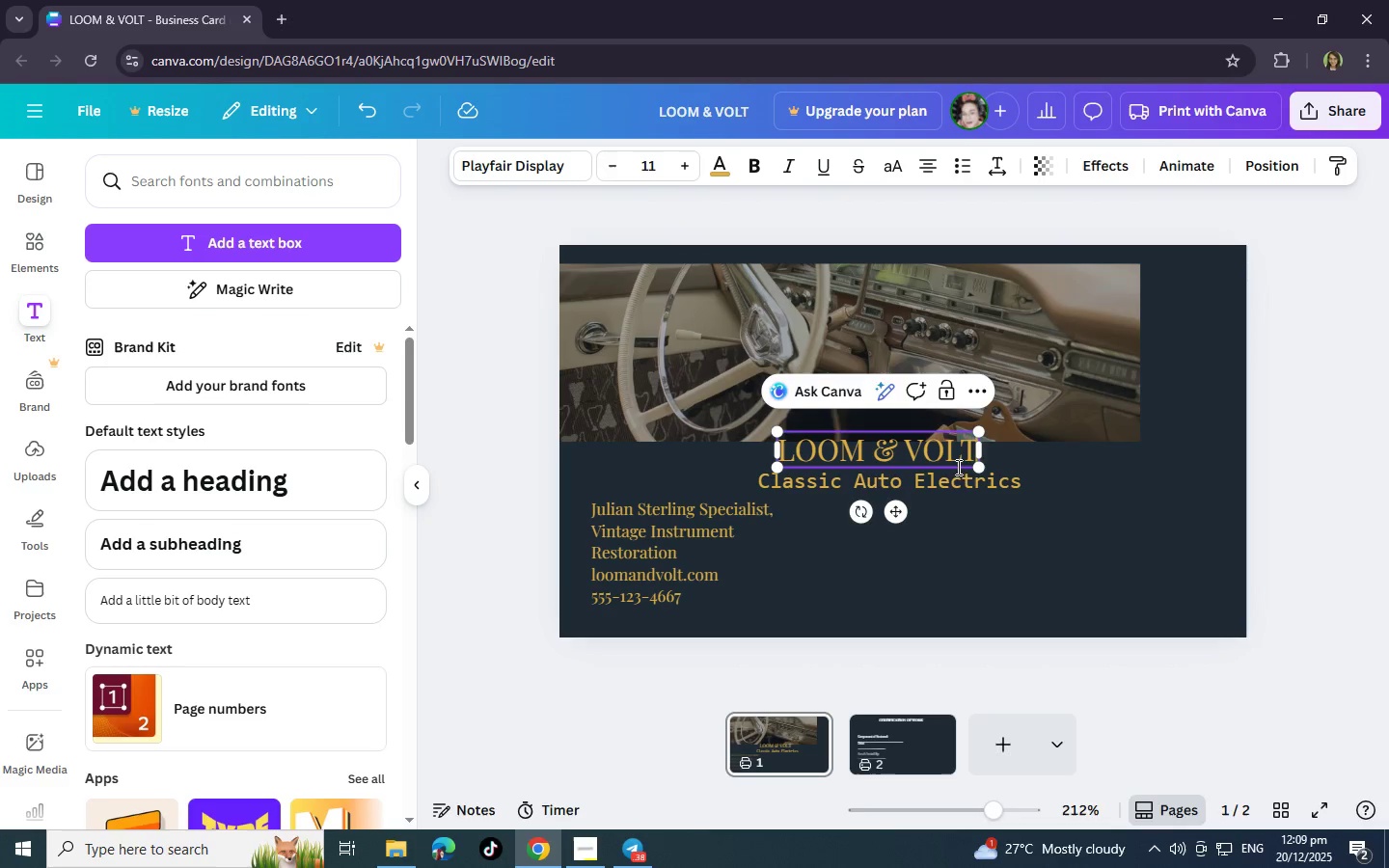 
key(ArrowRight)
 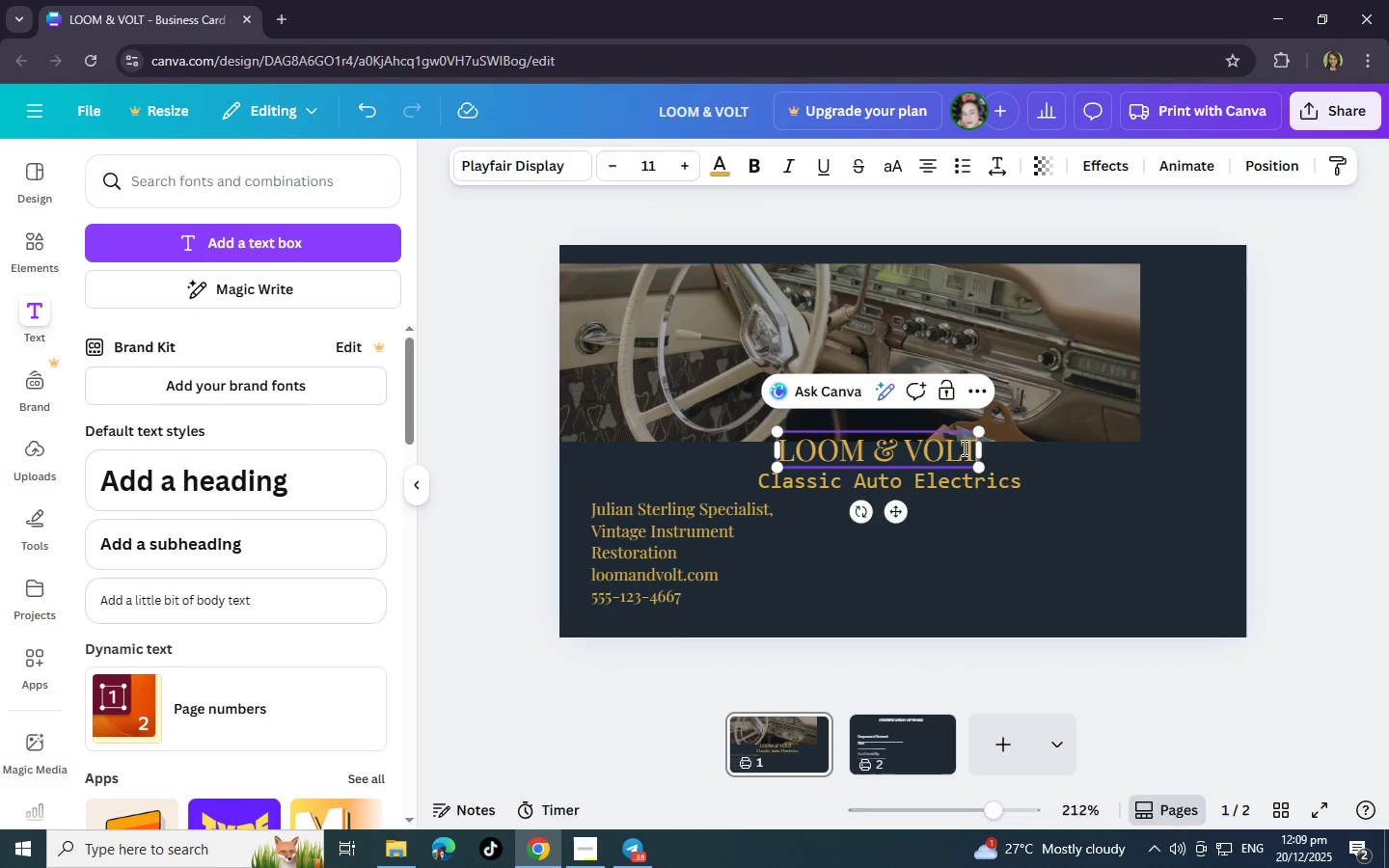 
left_click([1114, 455])
 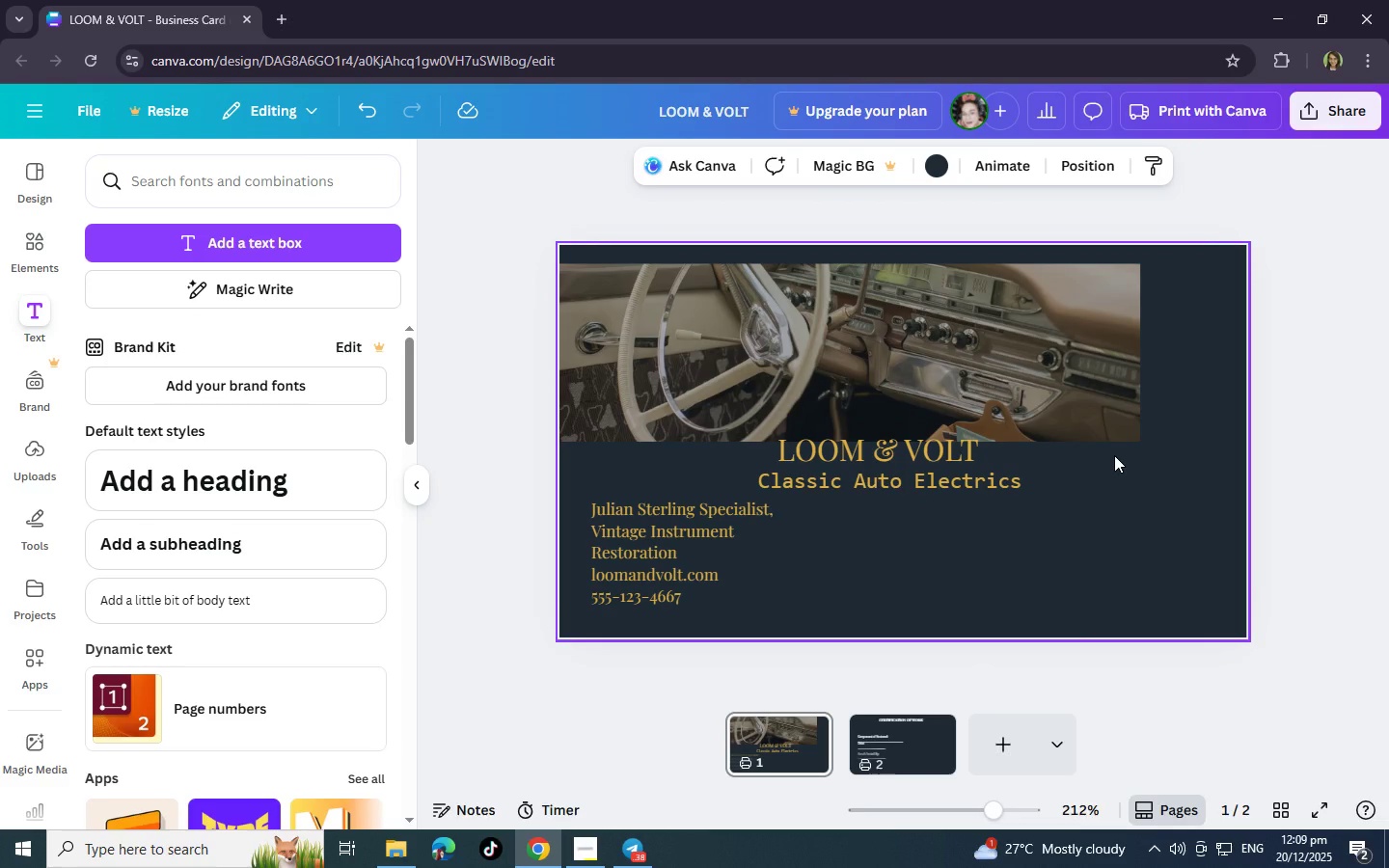 
double_click([928, 765])
 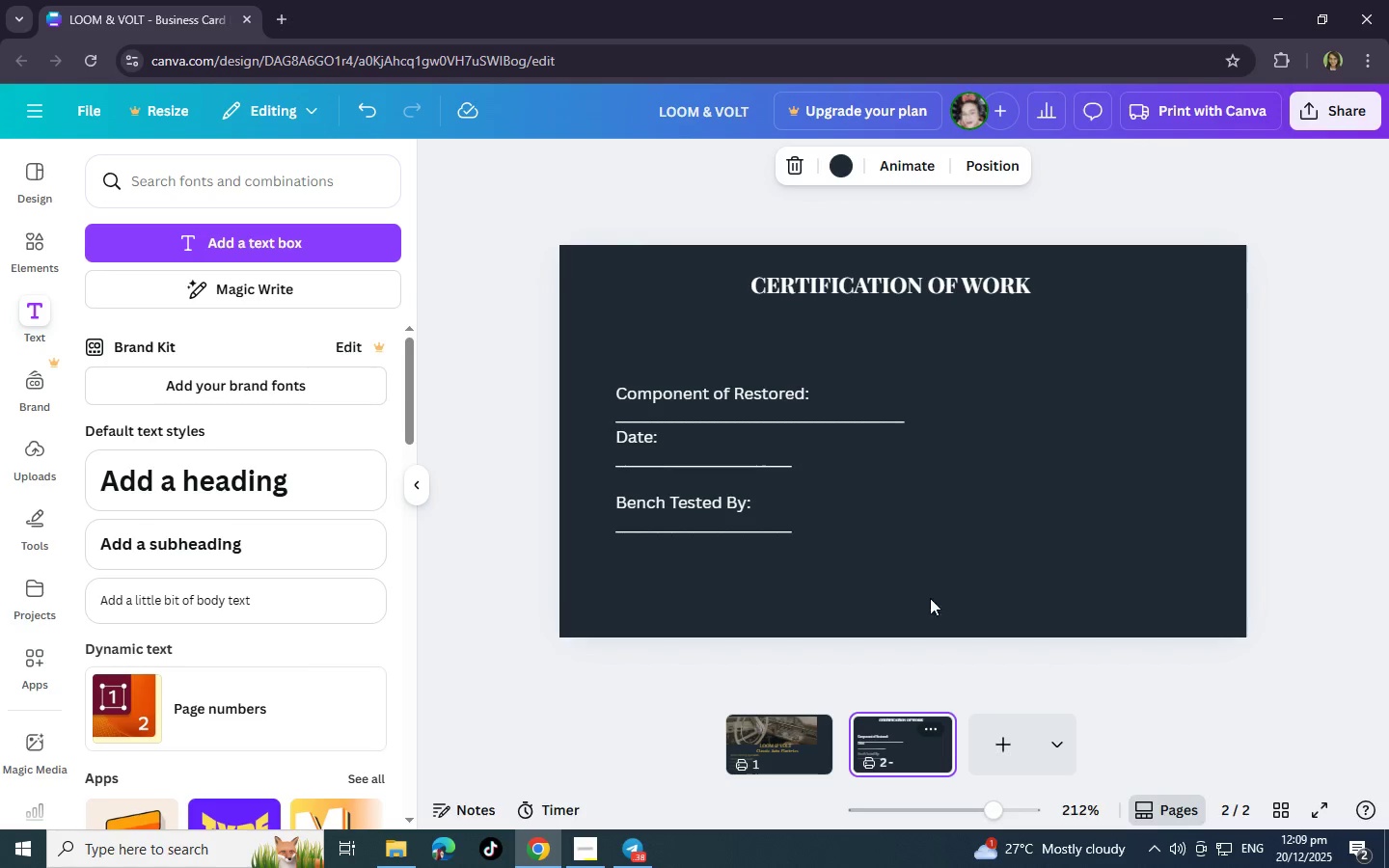 
double_click([921, 293])